 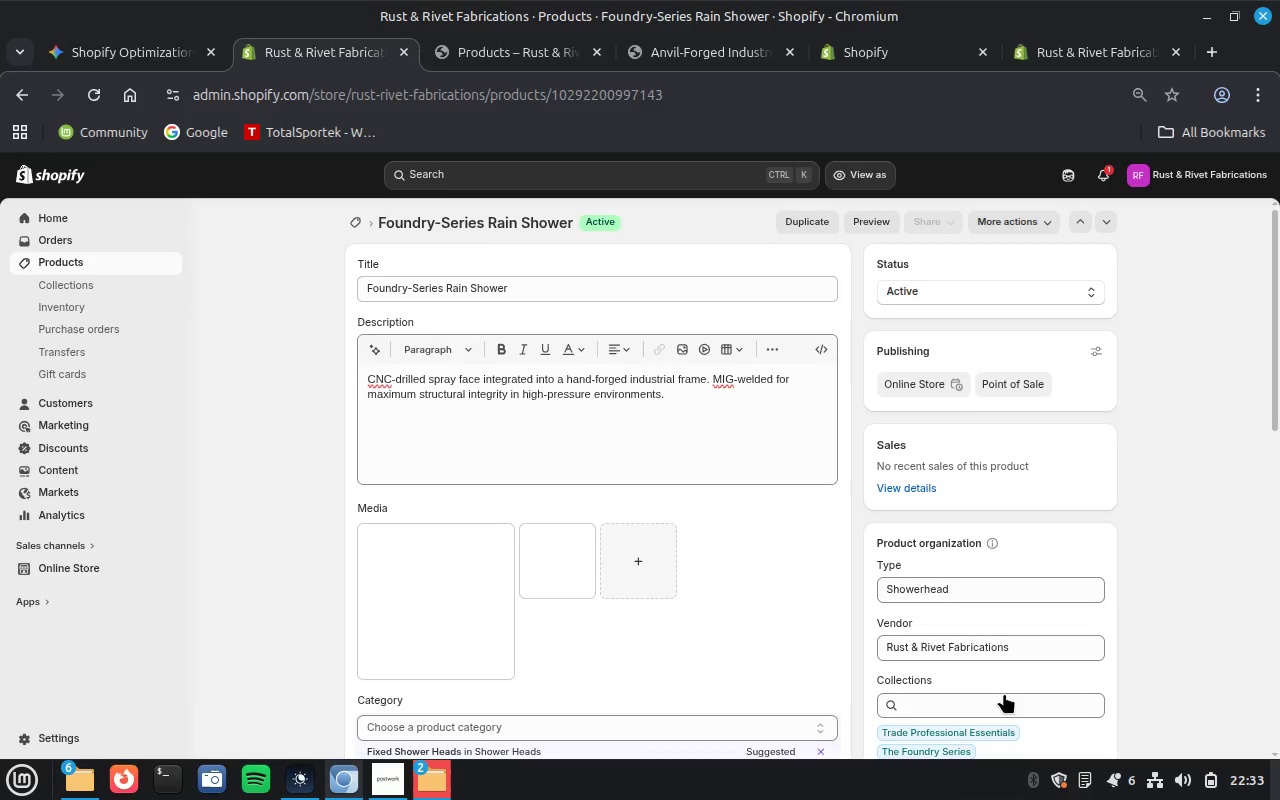 
scroll: coordinate [758, 597], scroll_direction: down, amount: 1.0
 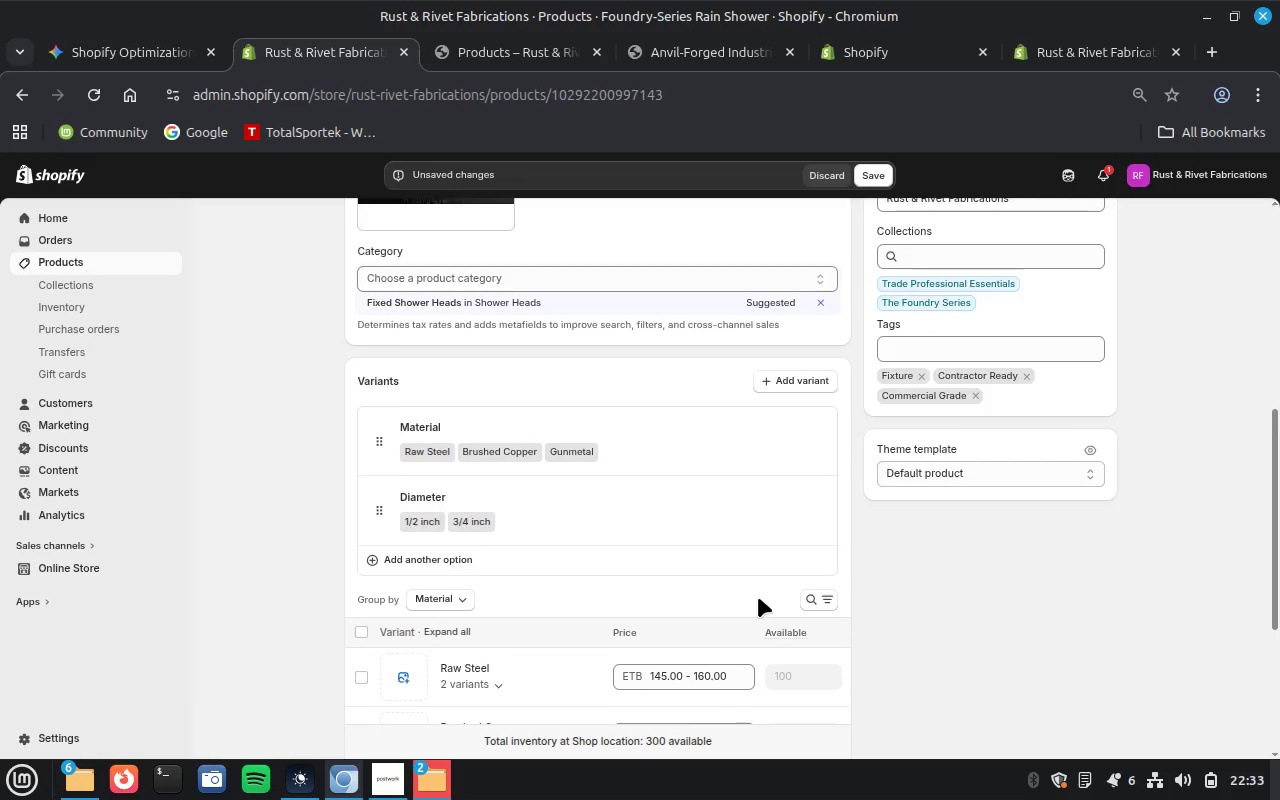 
scroll: coordinate [758, 597], scroll_direction: none, amount: 0.0
 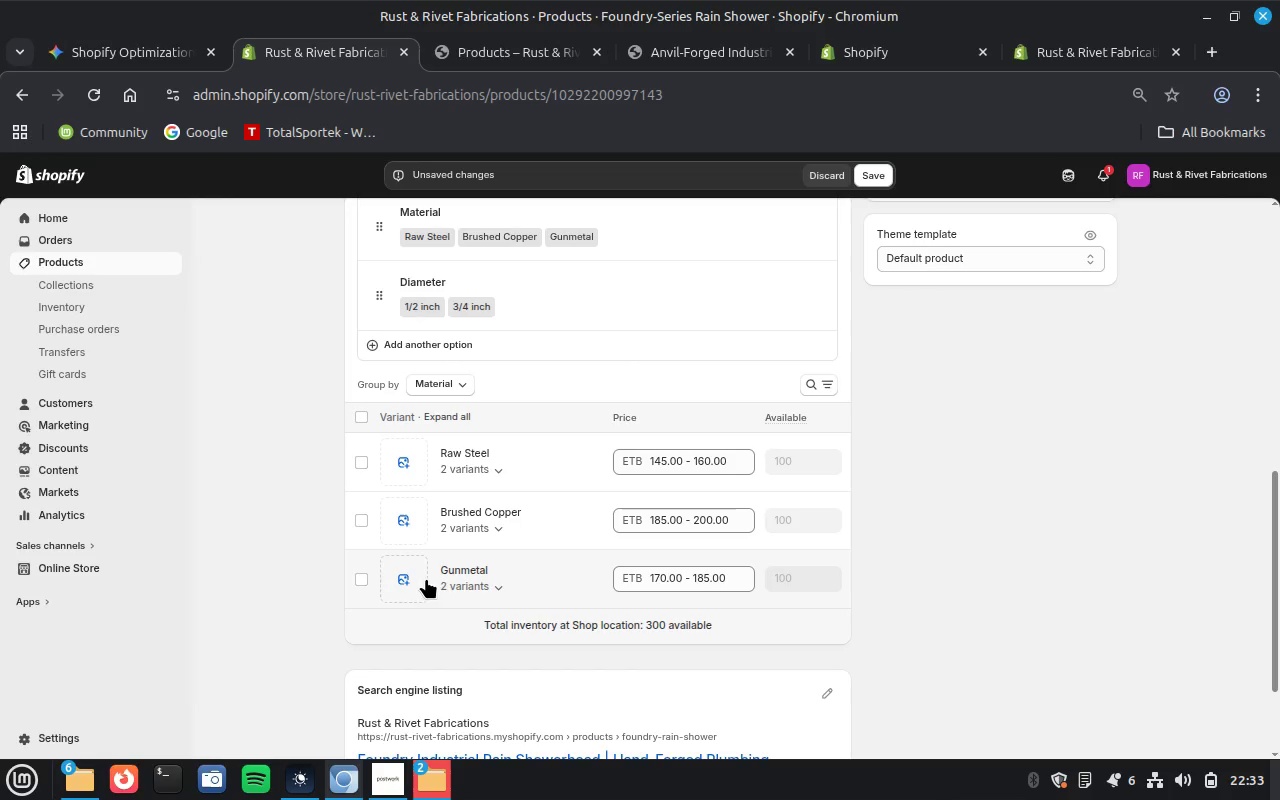 
left_click([420, 581])
 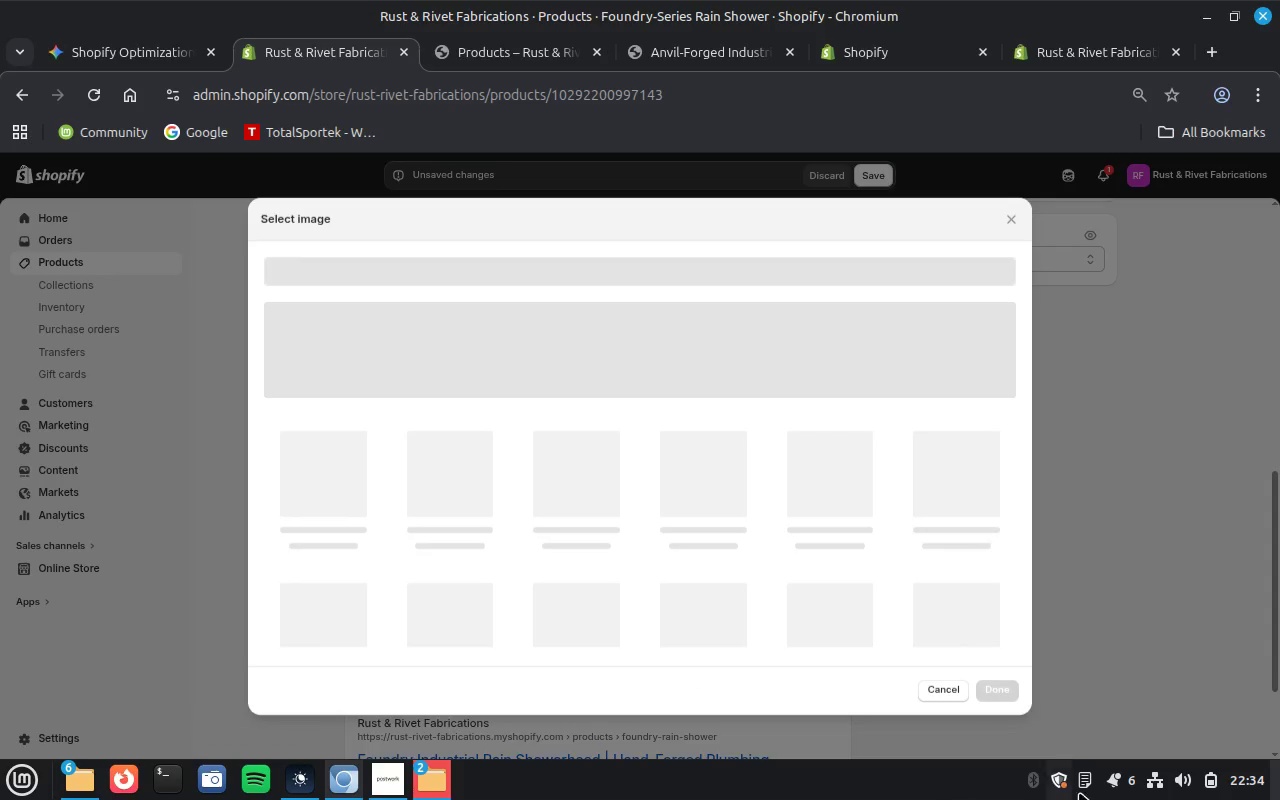 
left_click([1082, 792])
 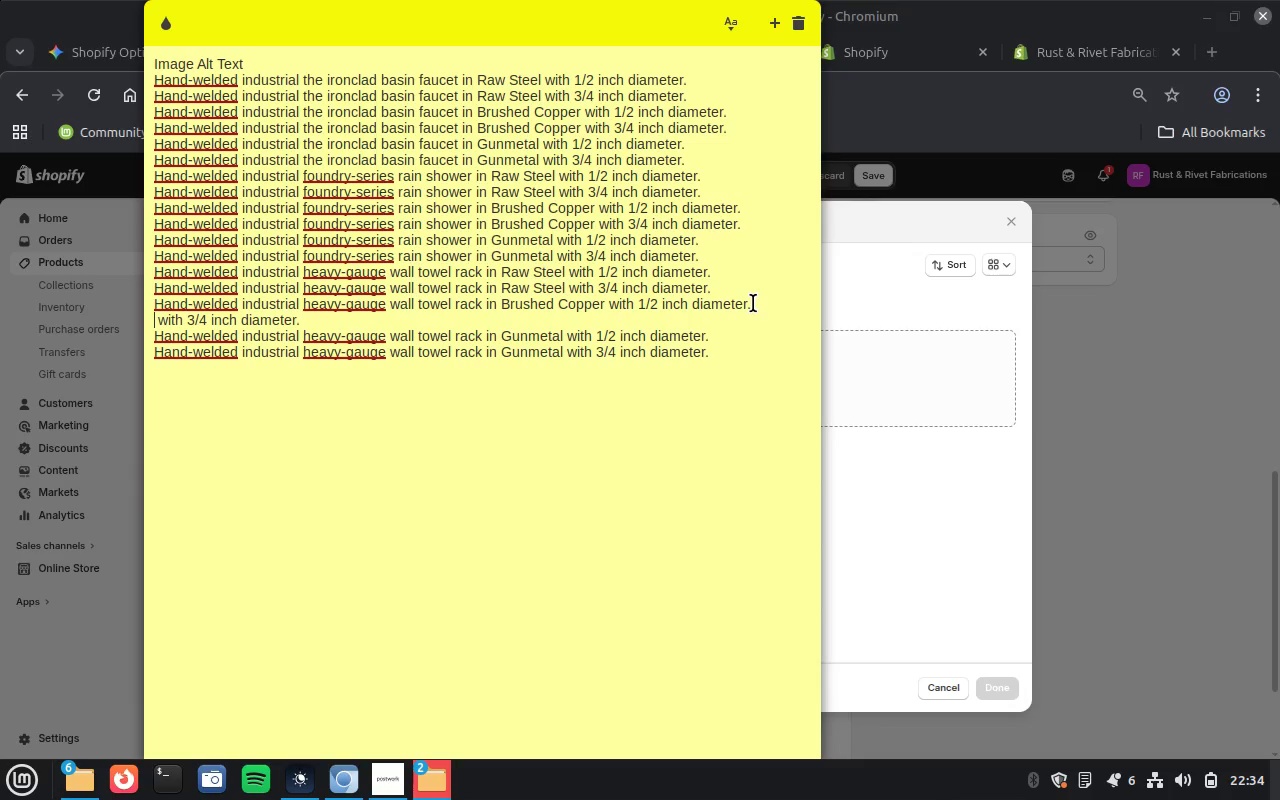 
wait(13.46)
 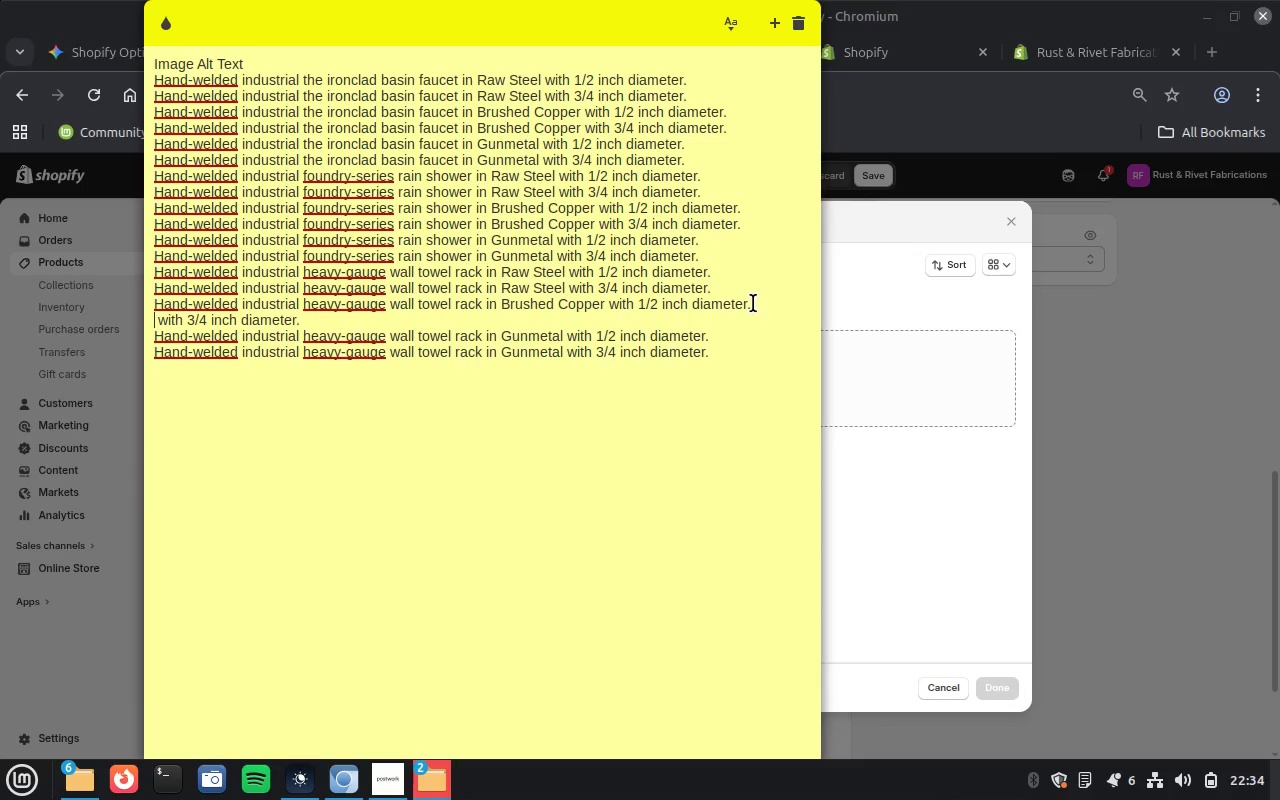 
left_click_drag(start_coordinate=[704, 258], to_coordinate=[728, 406])
 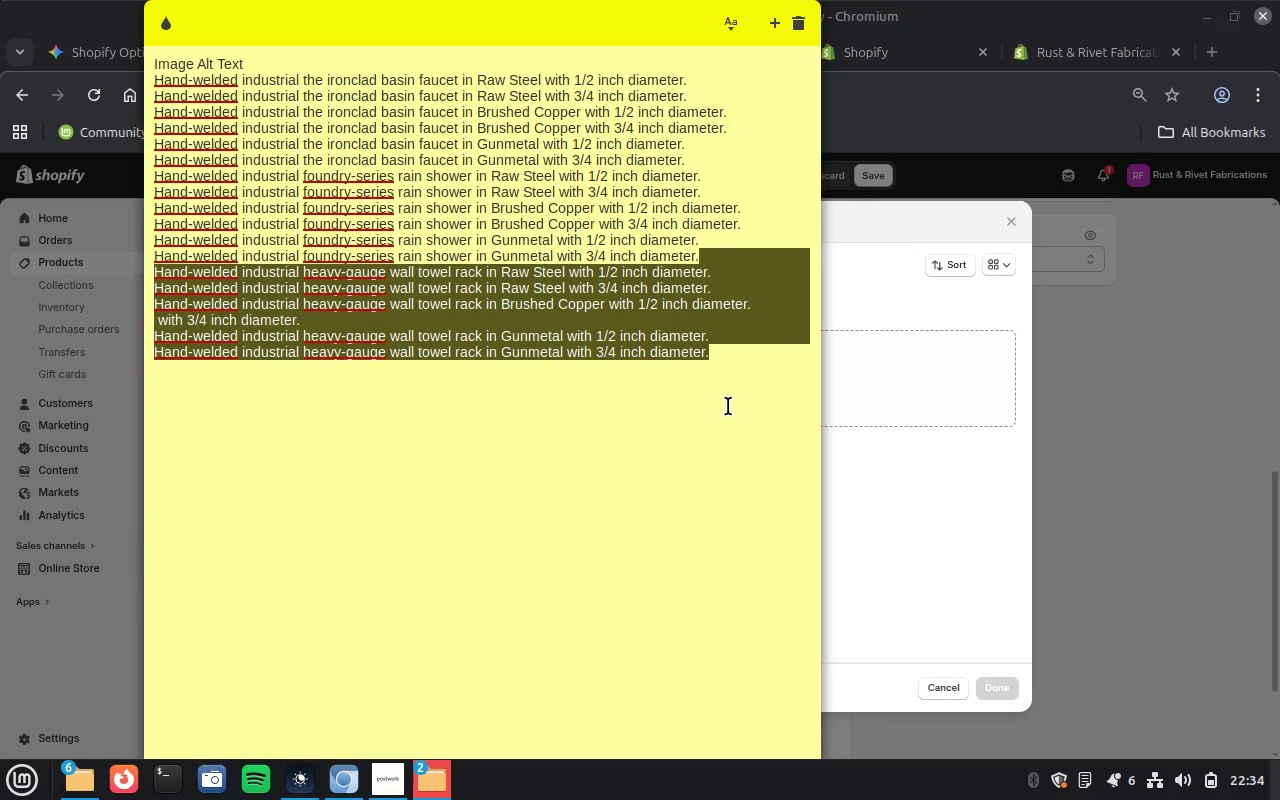 
wait(5.1)
 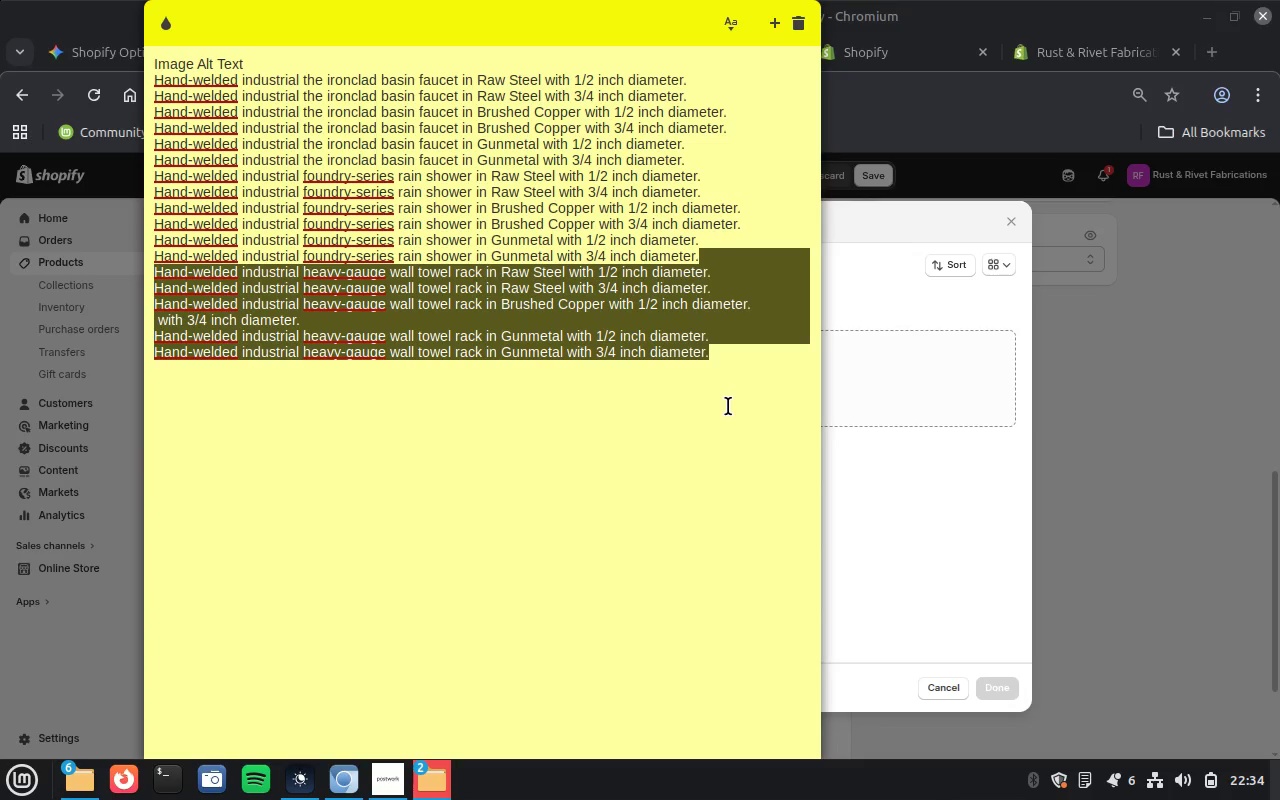 
key(Backspace)
 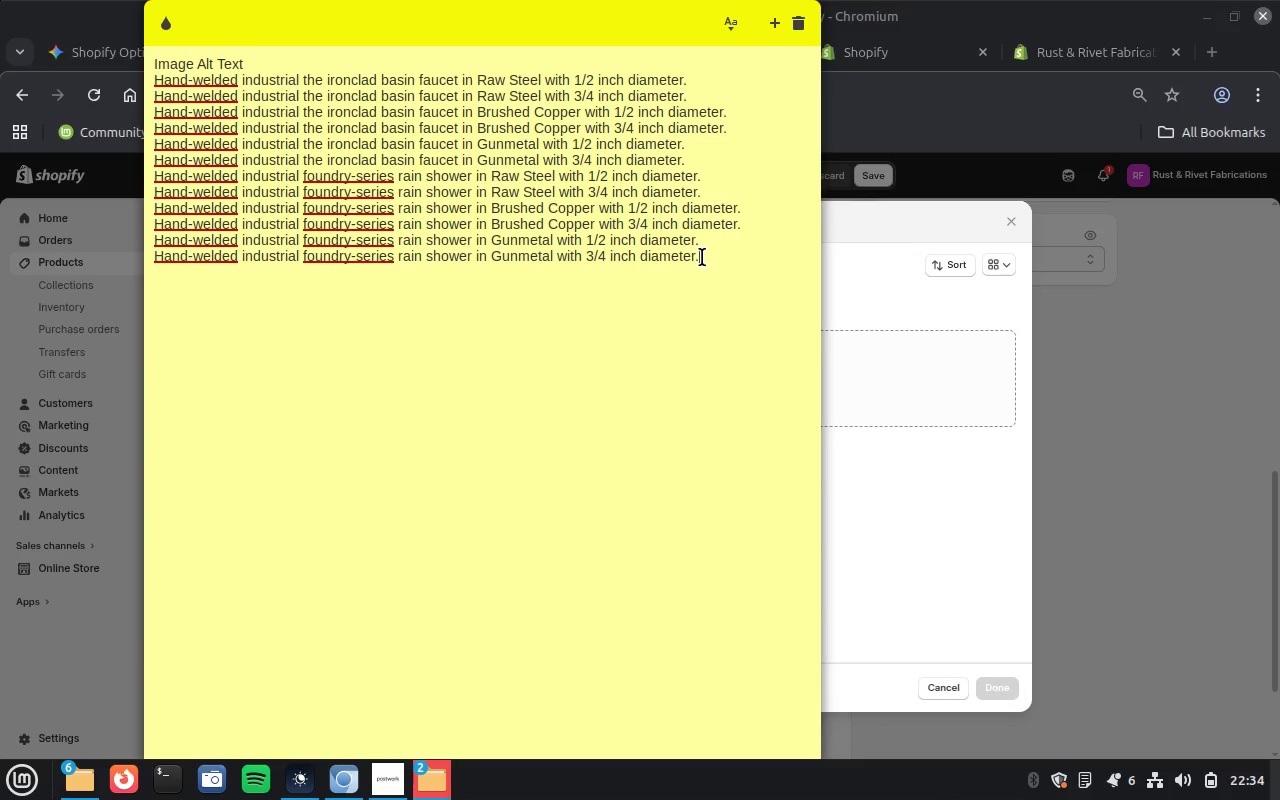 
double_click([702, 257])
 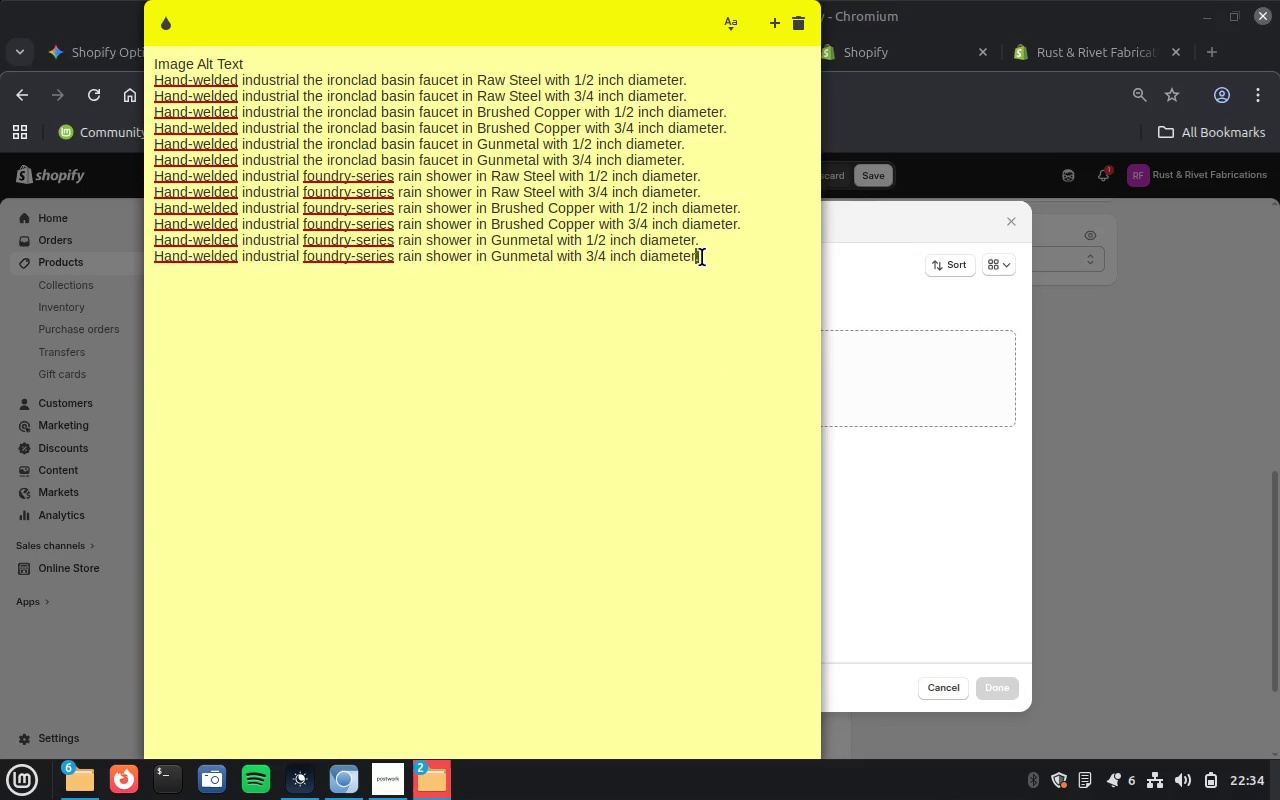 
triple_click([702, 257])
 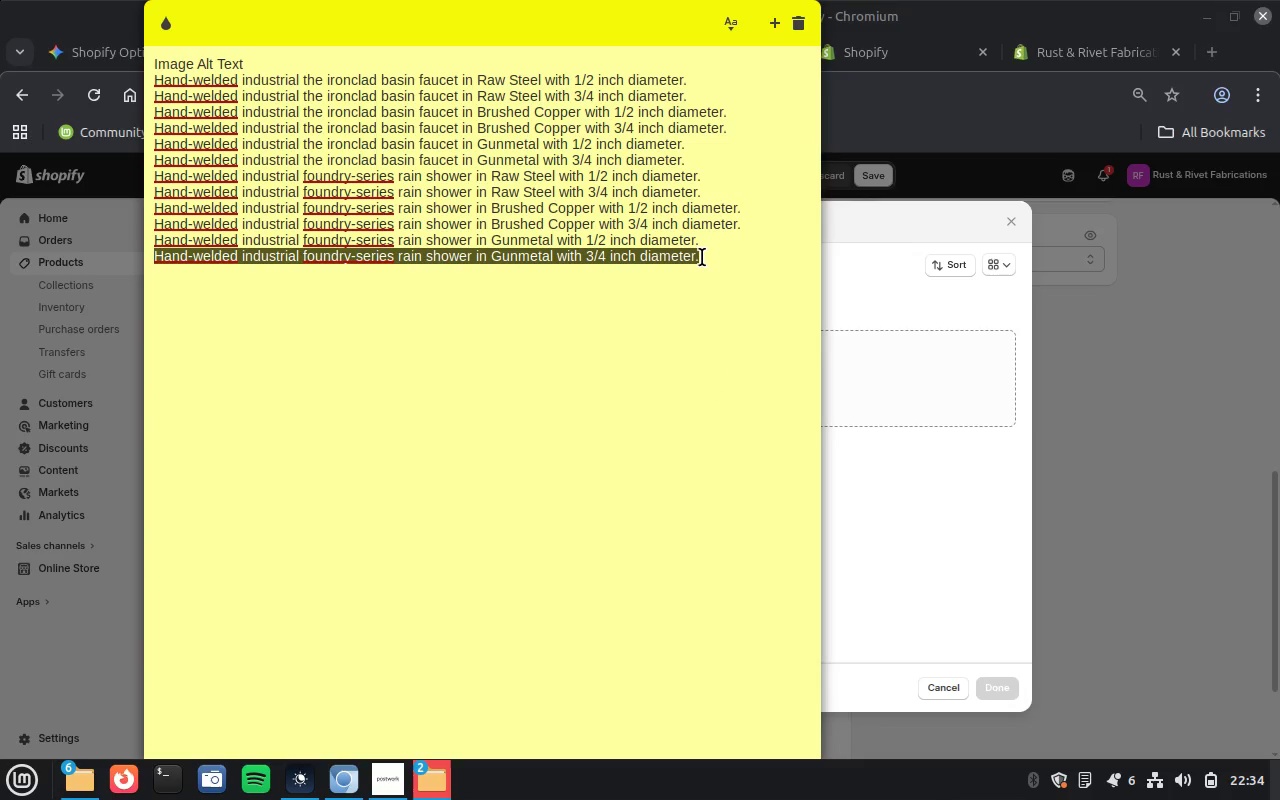 
key(Control+C)
 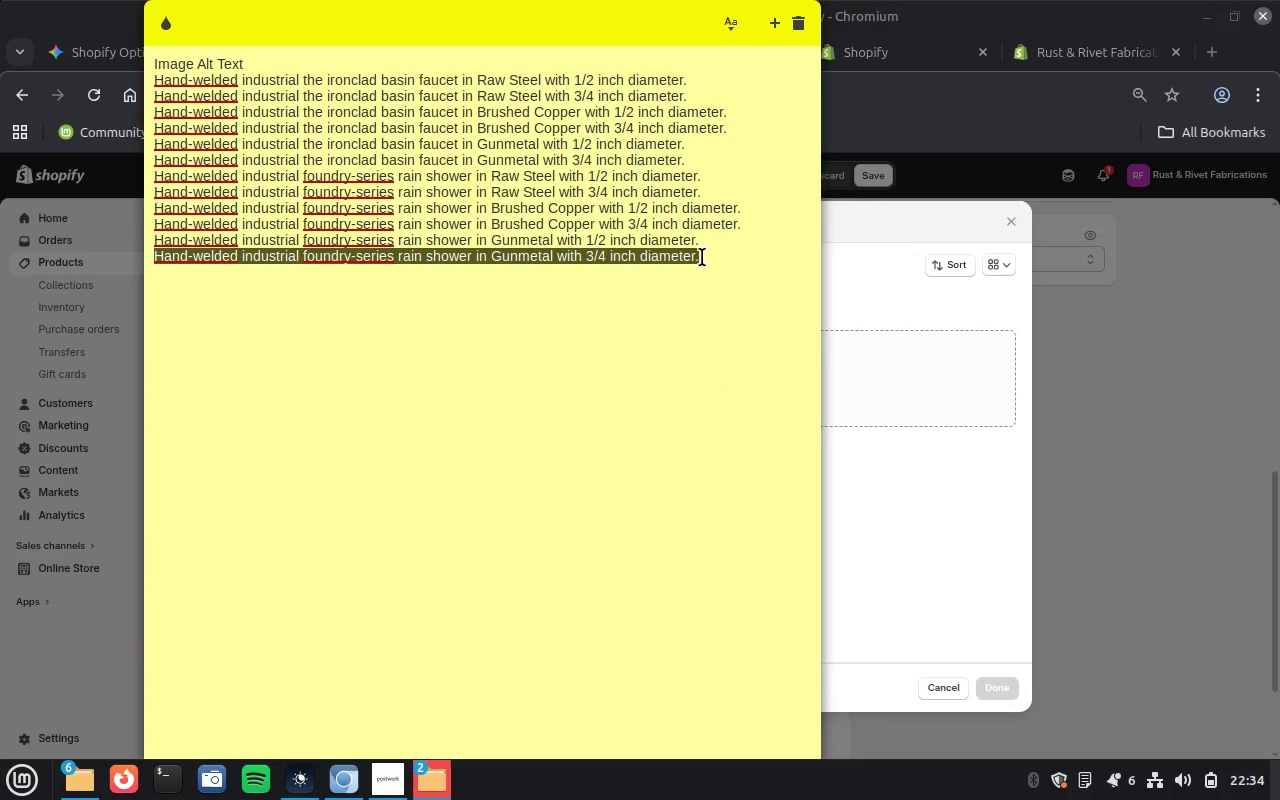 
key(Unknown)
 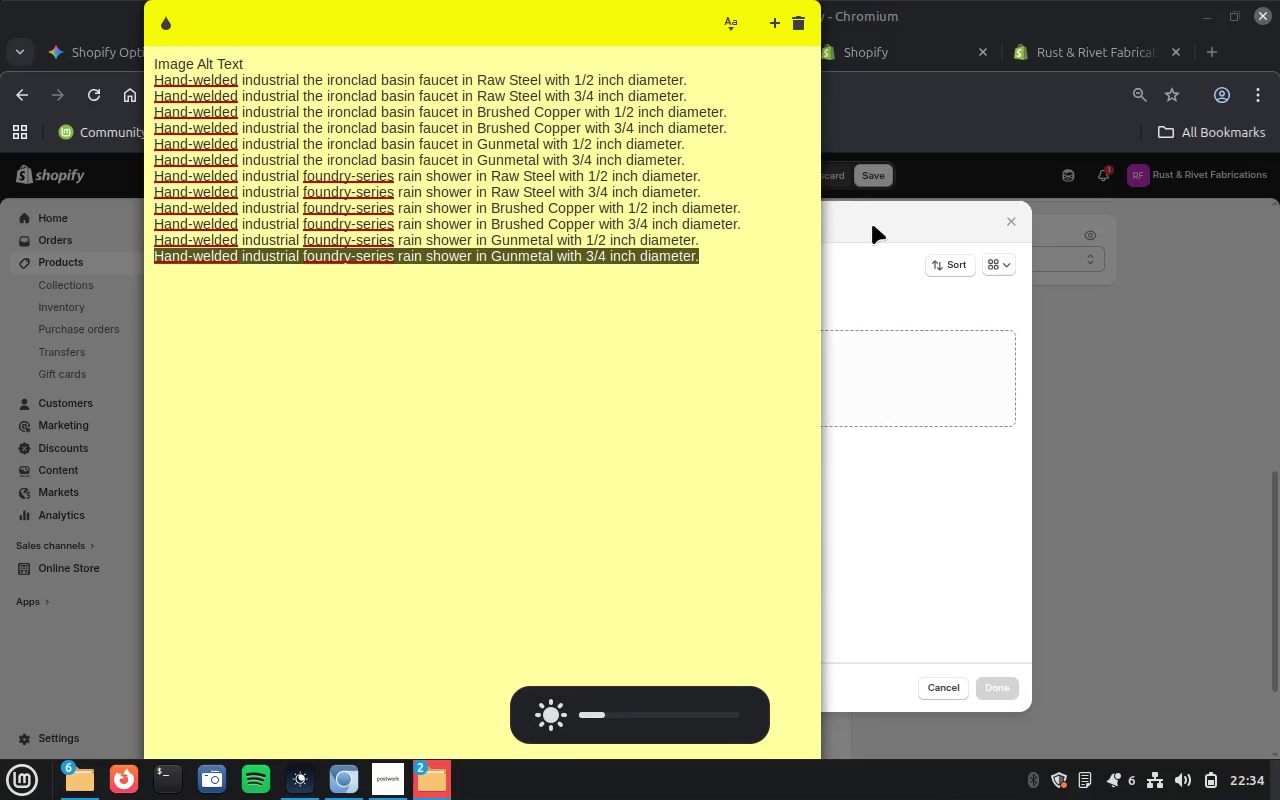 
left_click([872, 223])
 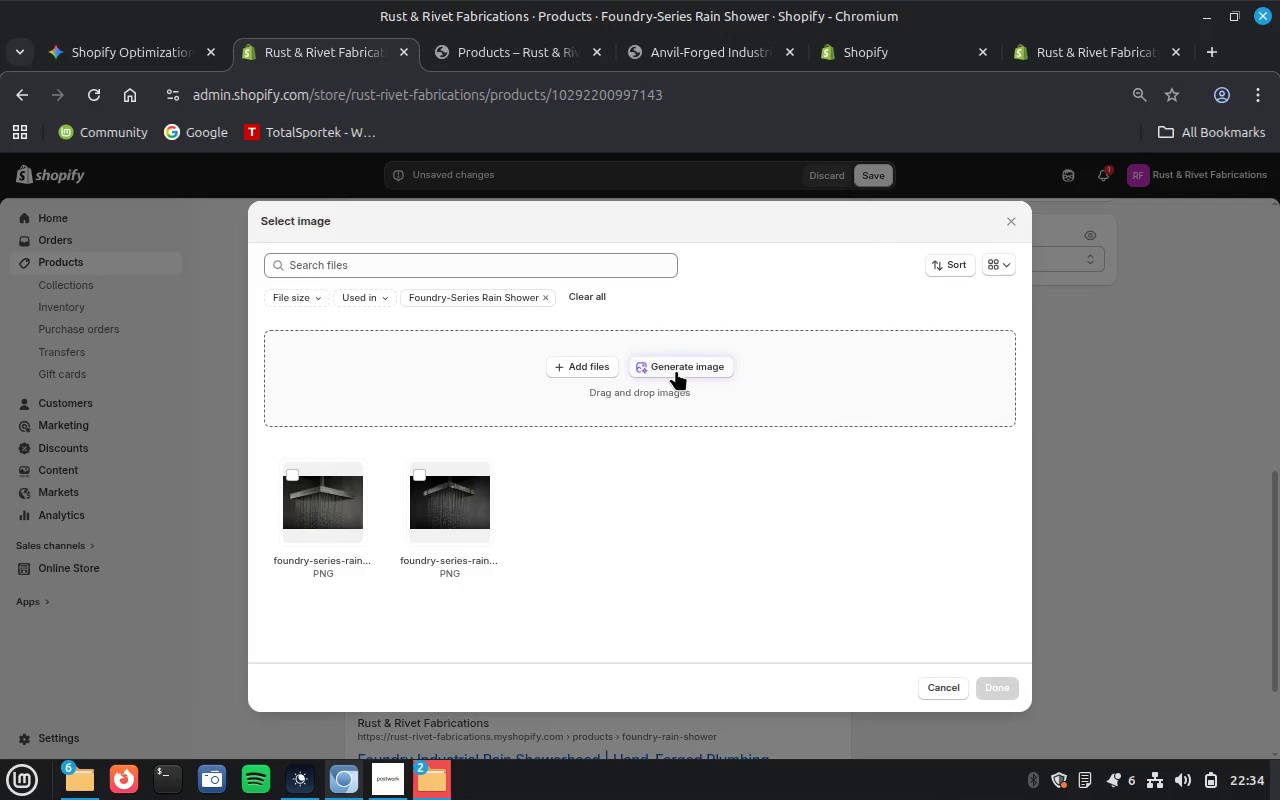 
left_click([676, 370])
 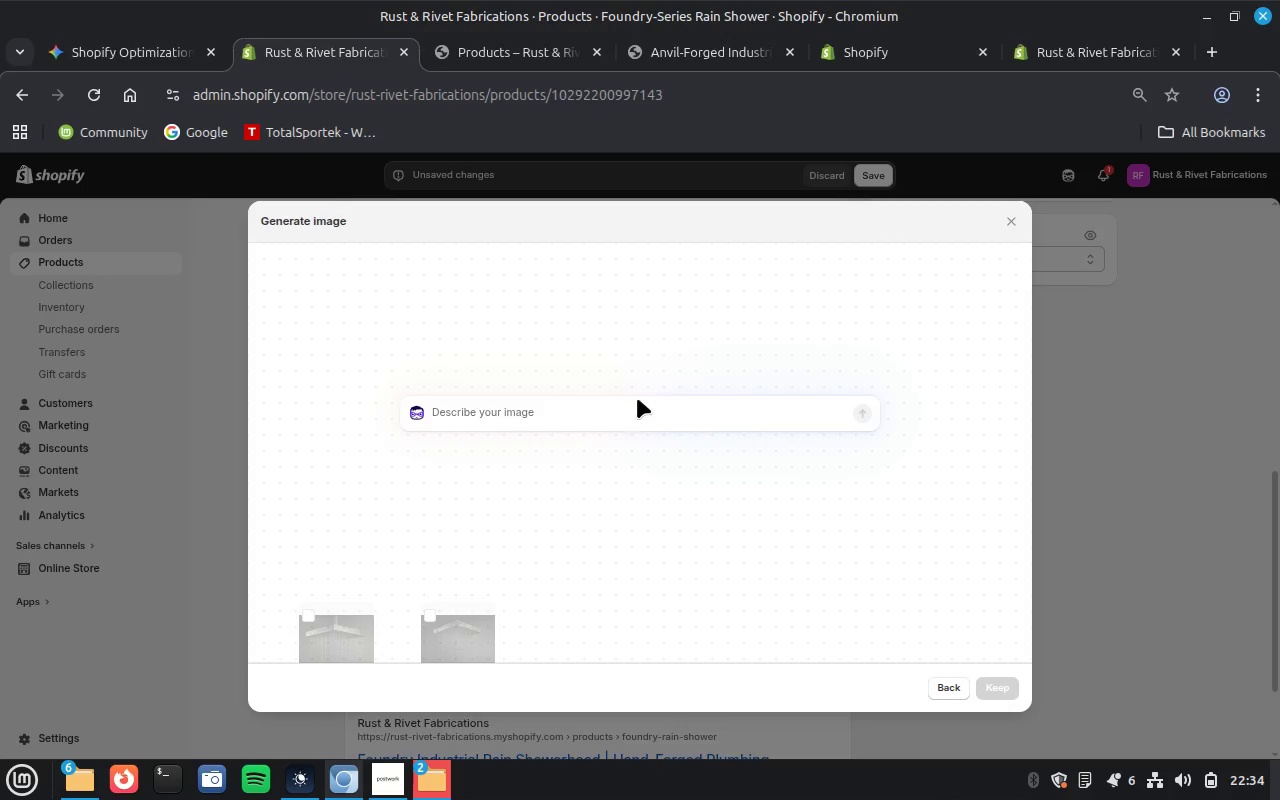 
left_click([602, 410])
 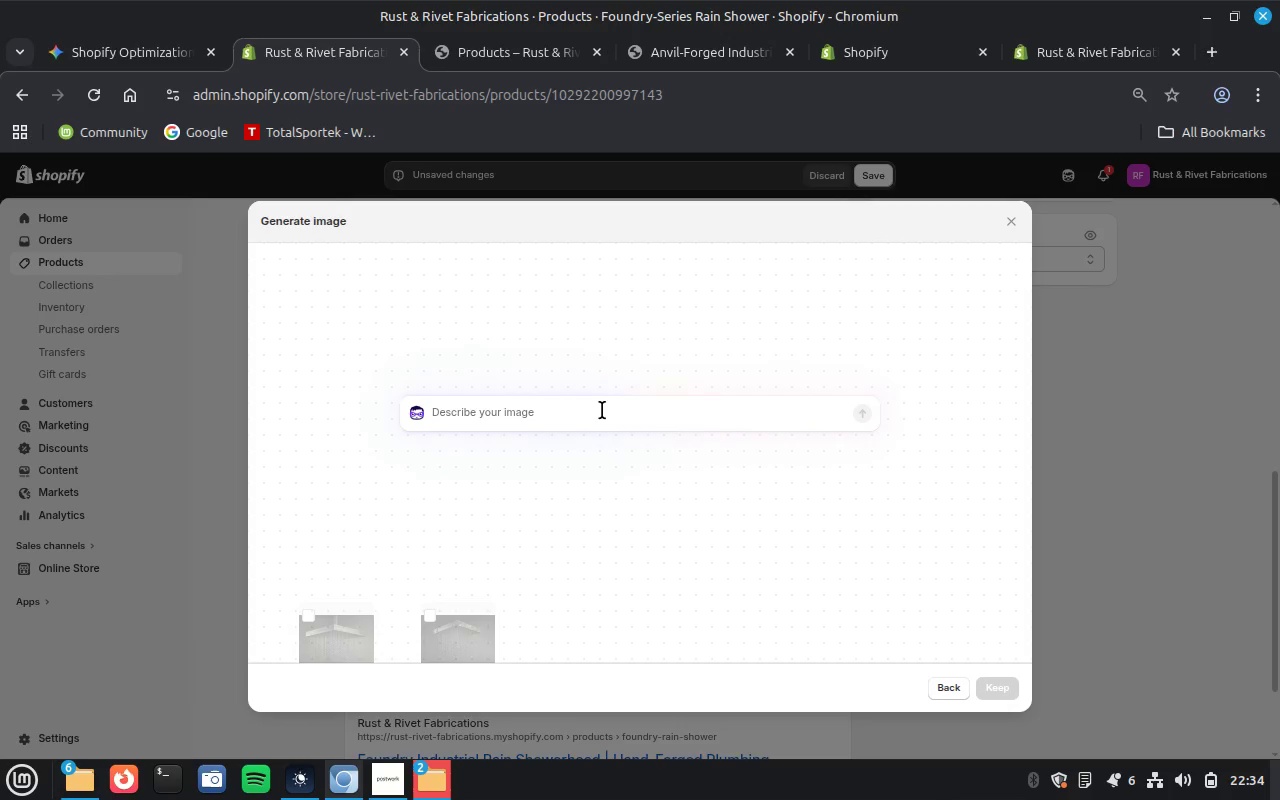 
key(Control+V)
 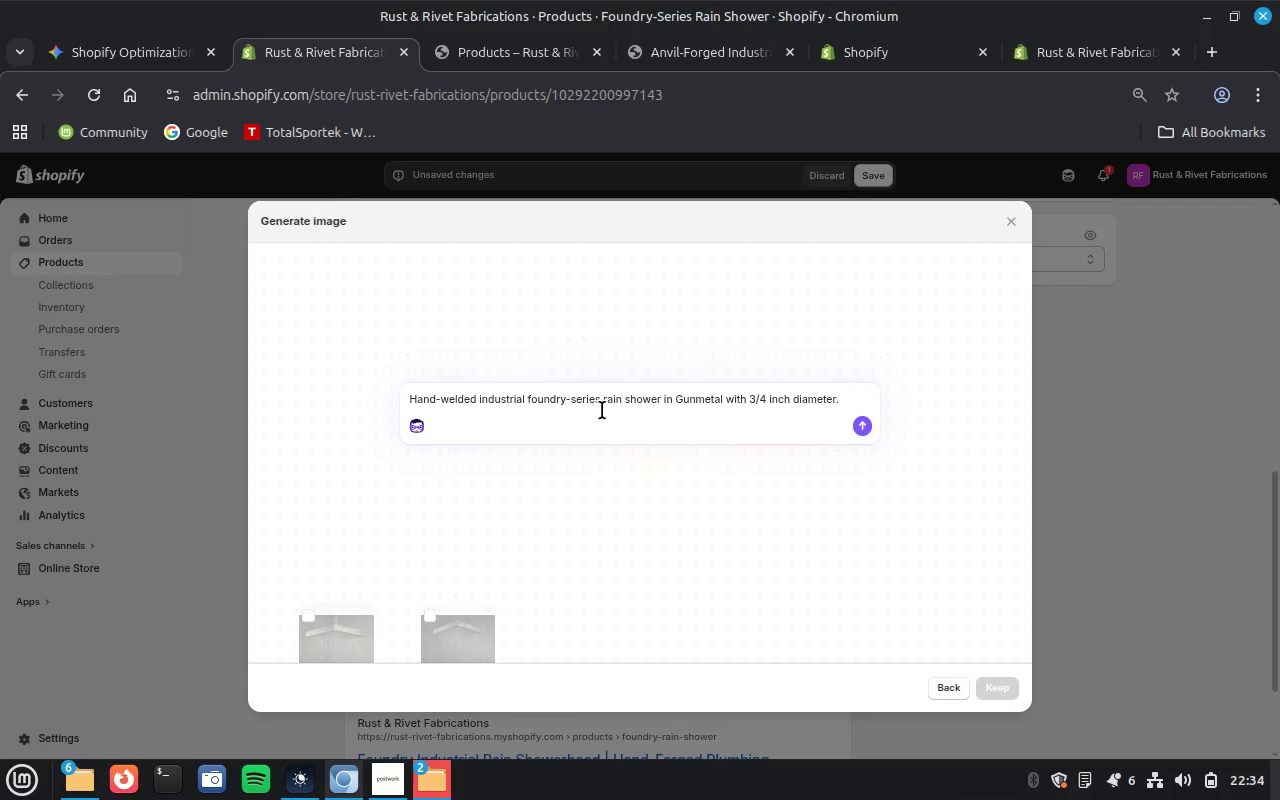 
key(Enter)
 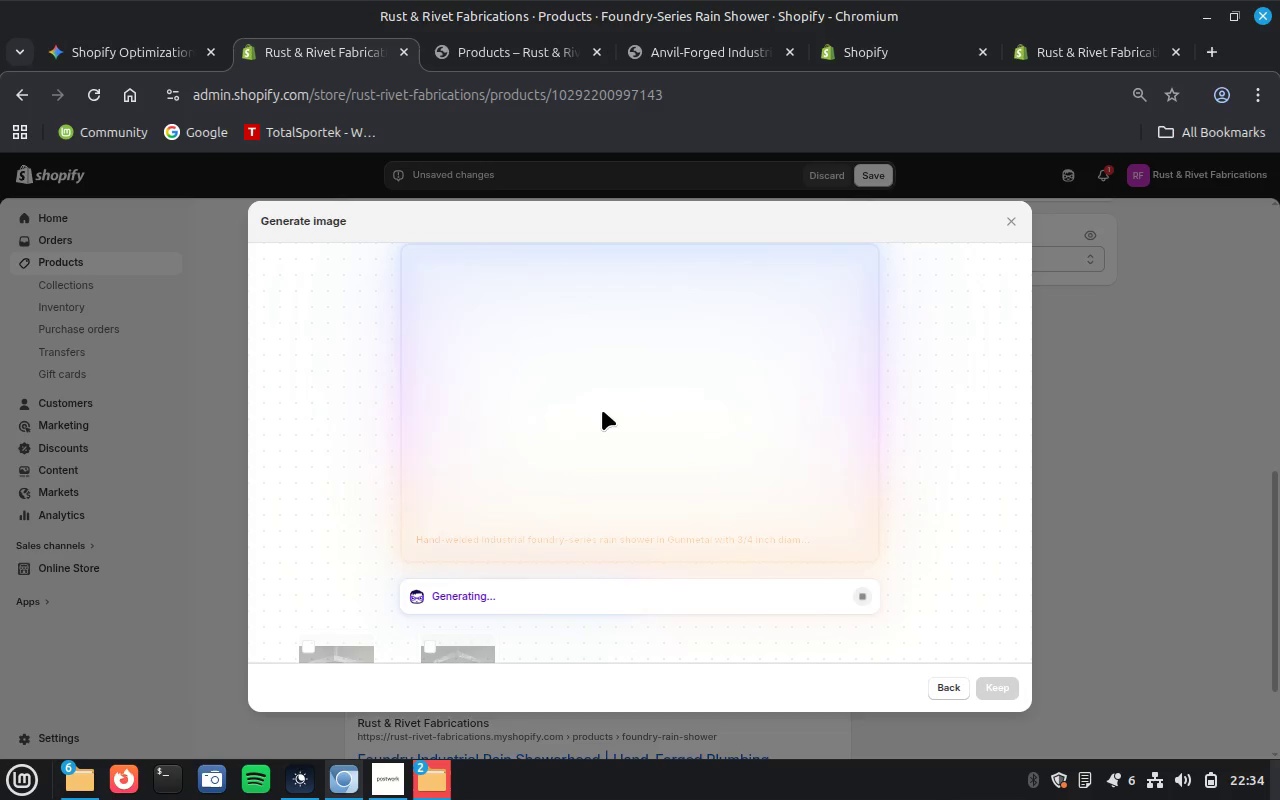 
wait(8.69)
 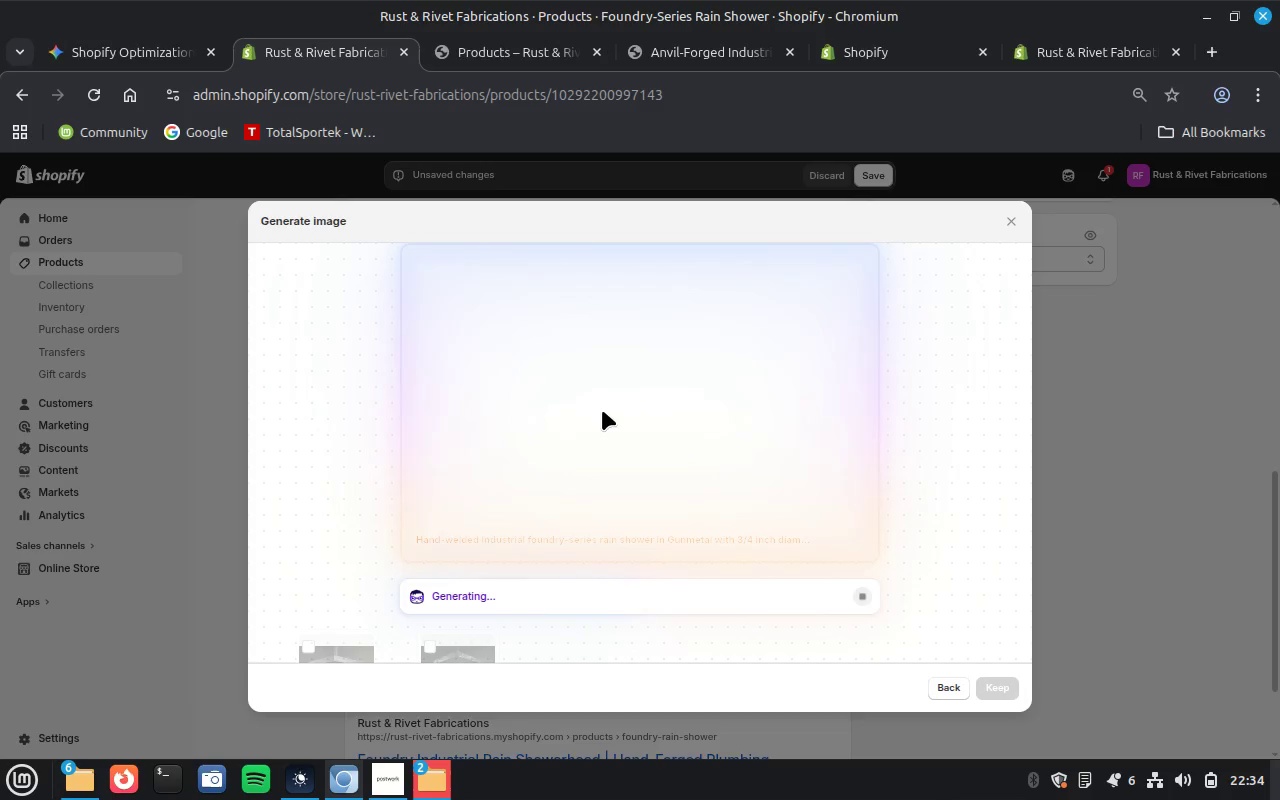 
left_click([1089, 774])
 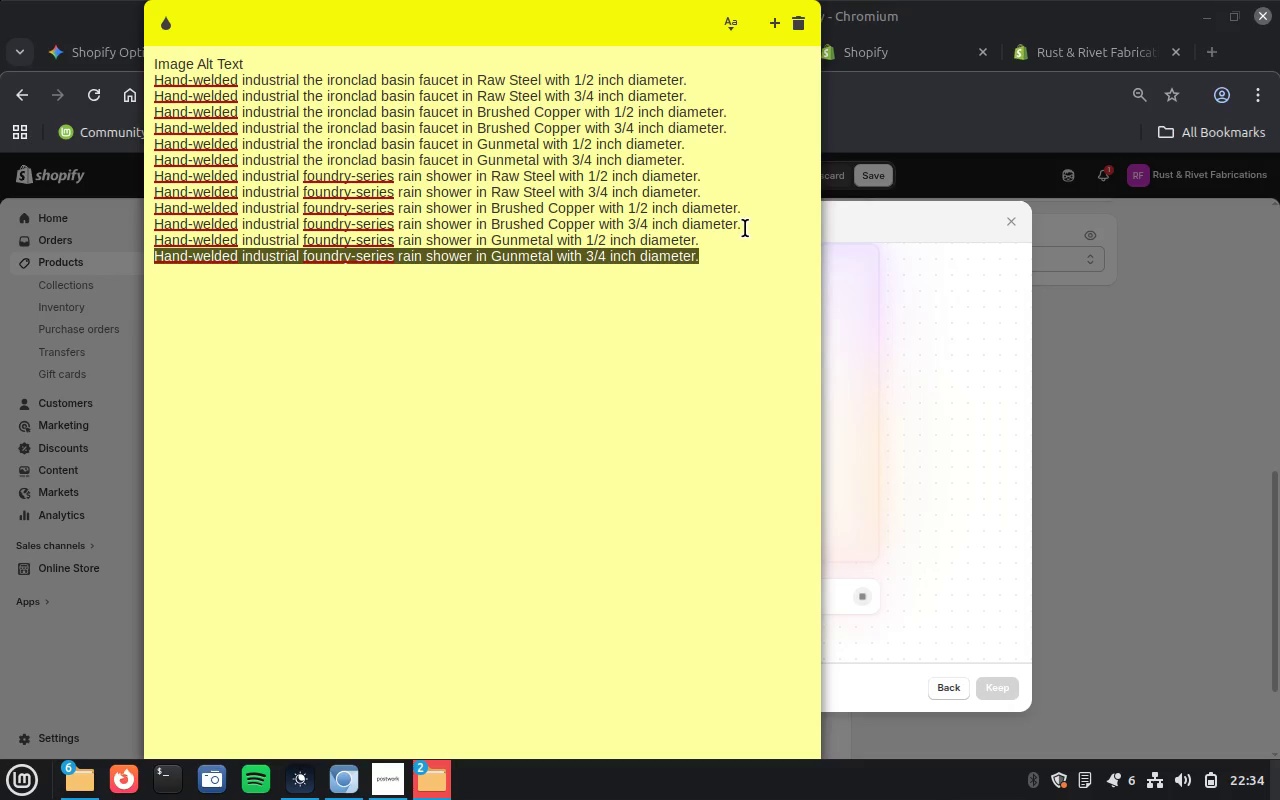 
double_click([745, 226])
 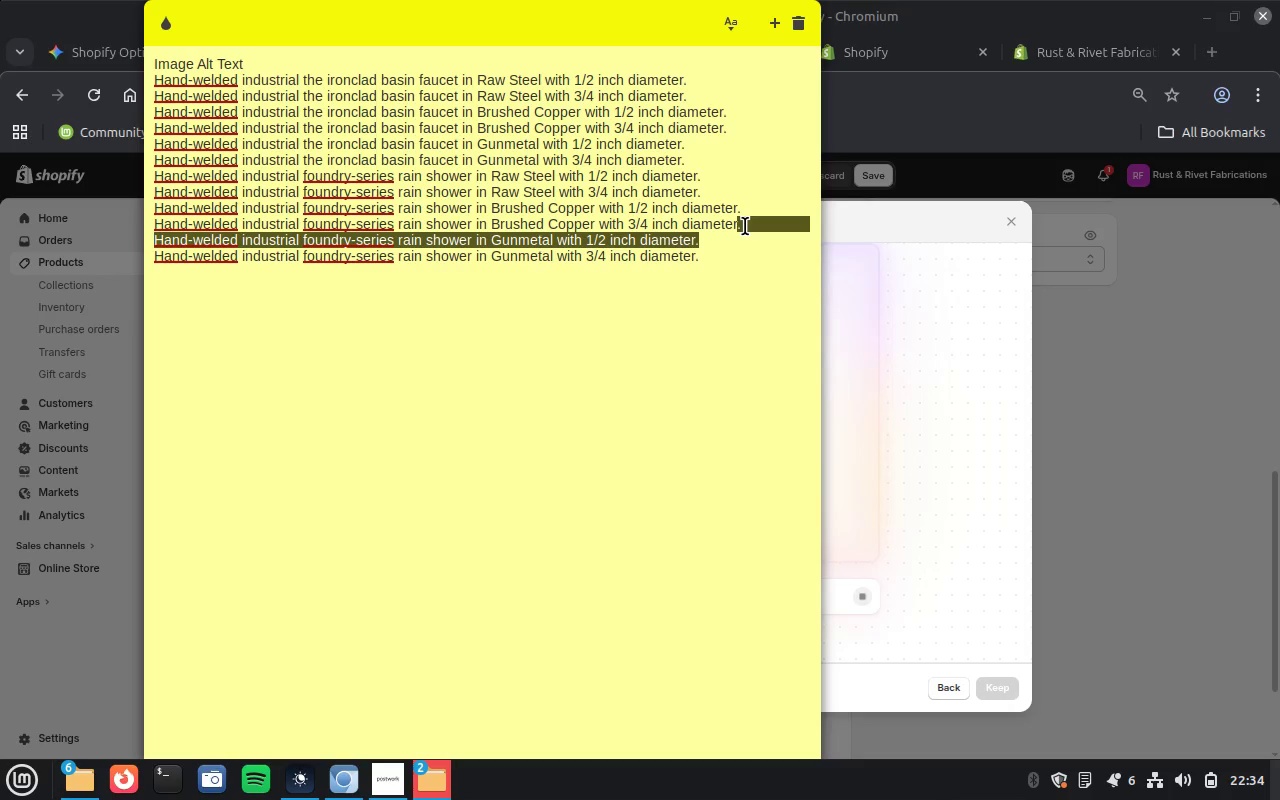 
triple_click([745, 226])
 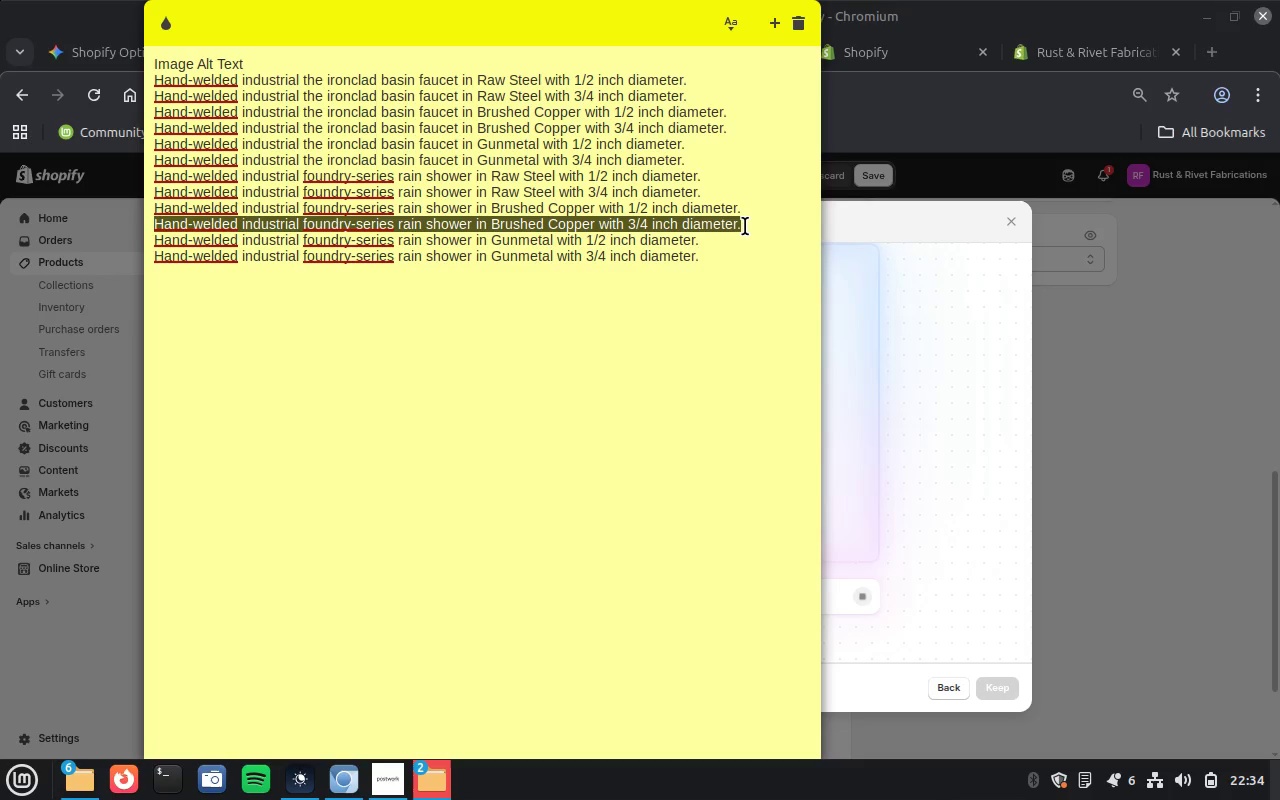 
key(Control+C)
 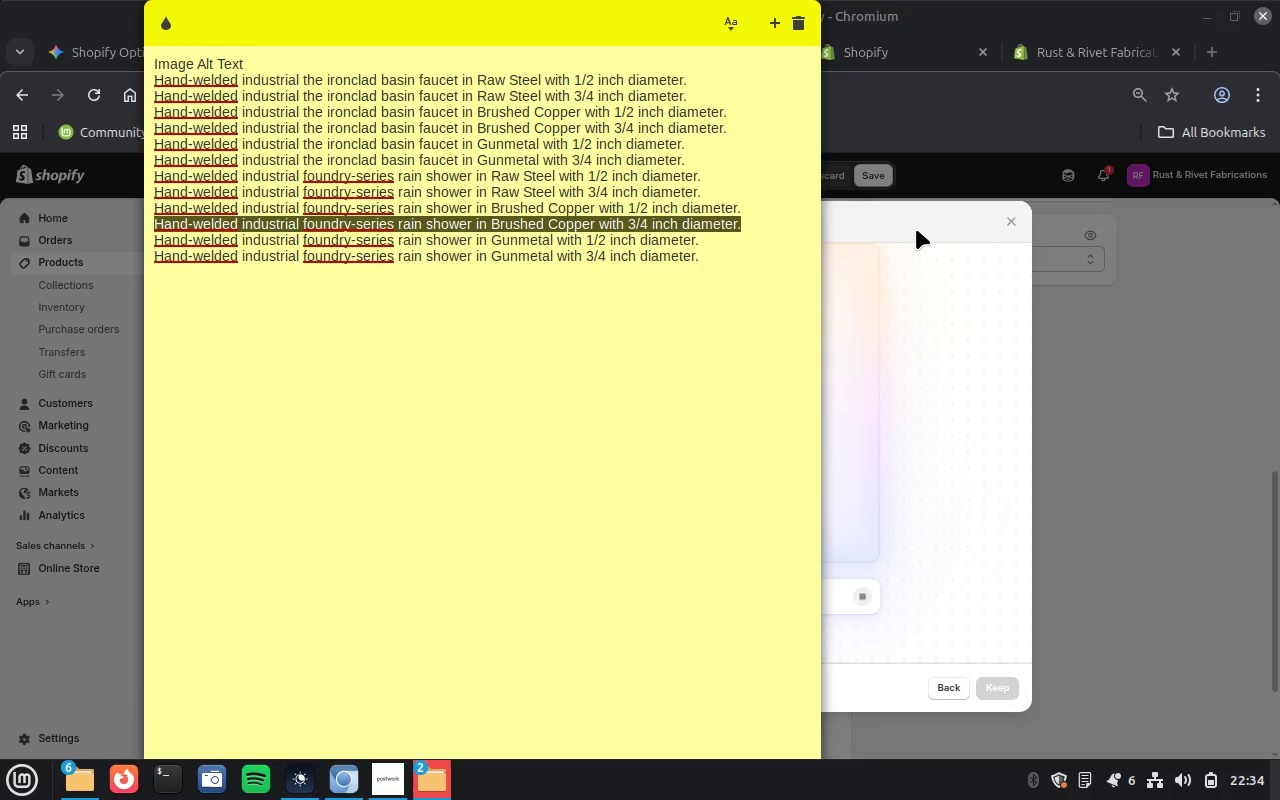 
left_click([899, 219])
 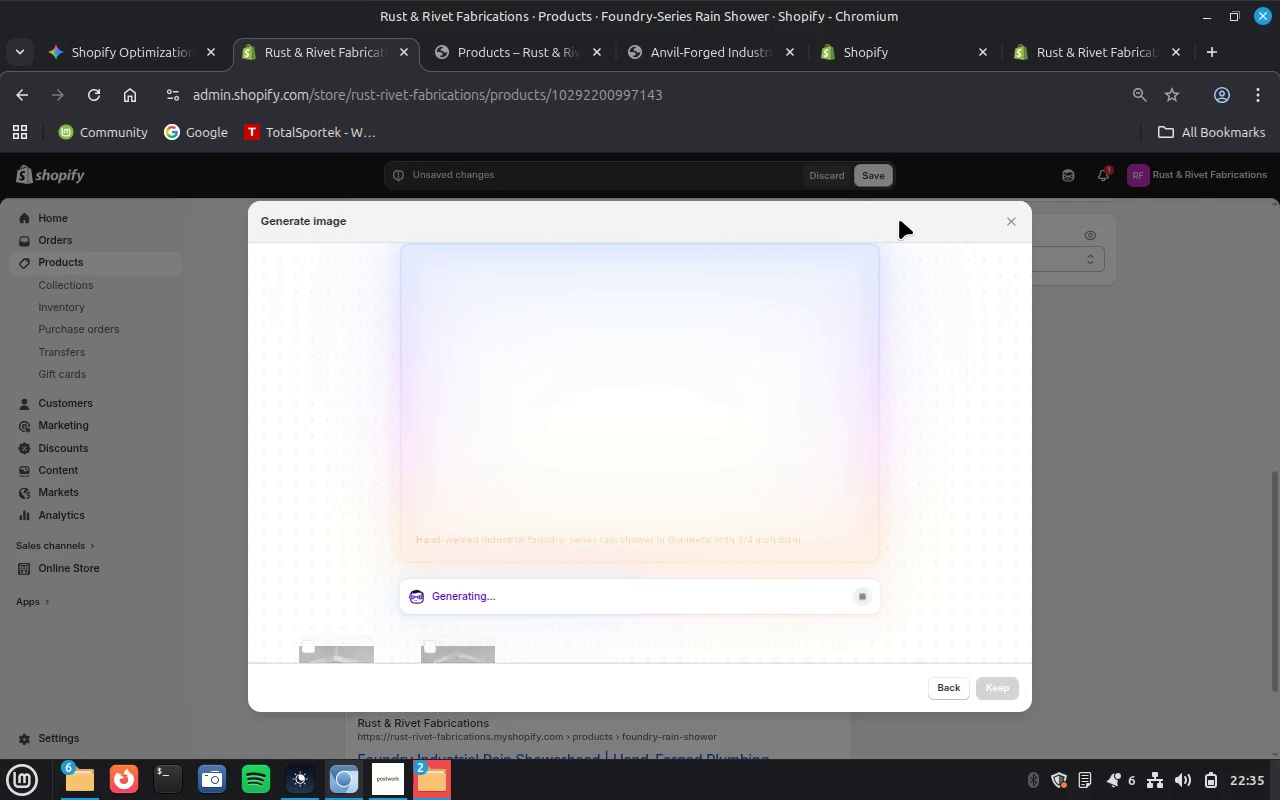 
wait(18.44)
 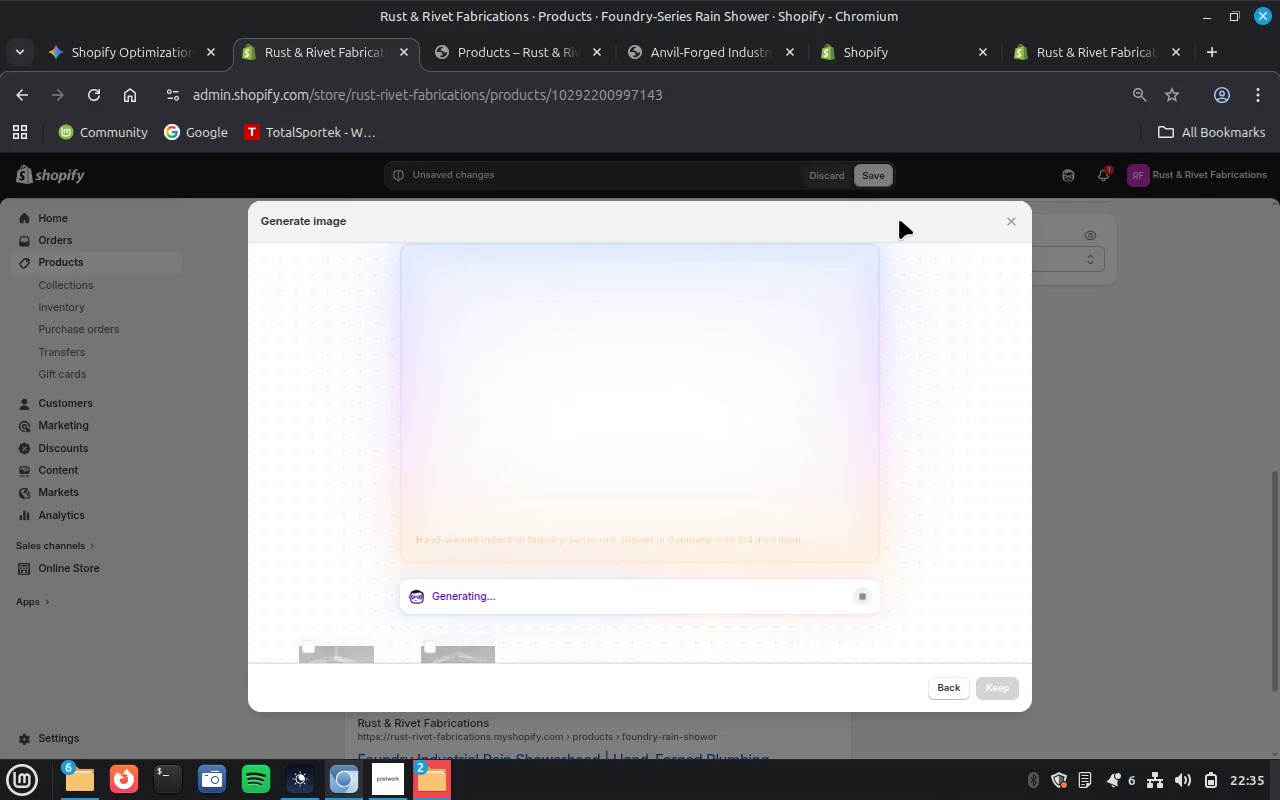 
left_click([998, 684])
 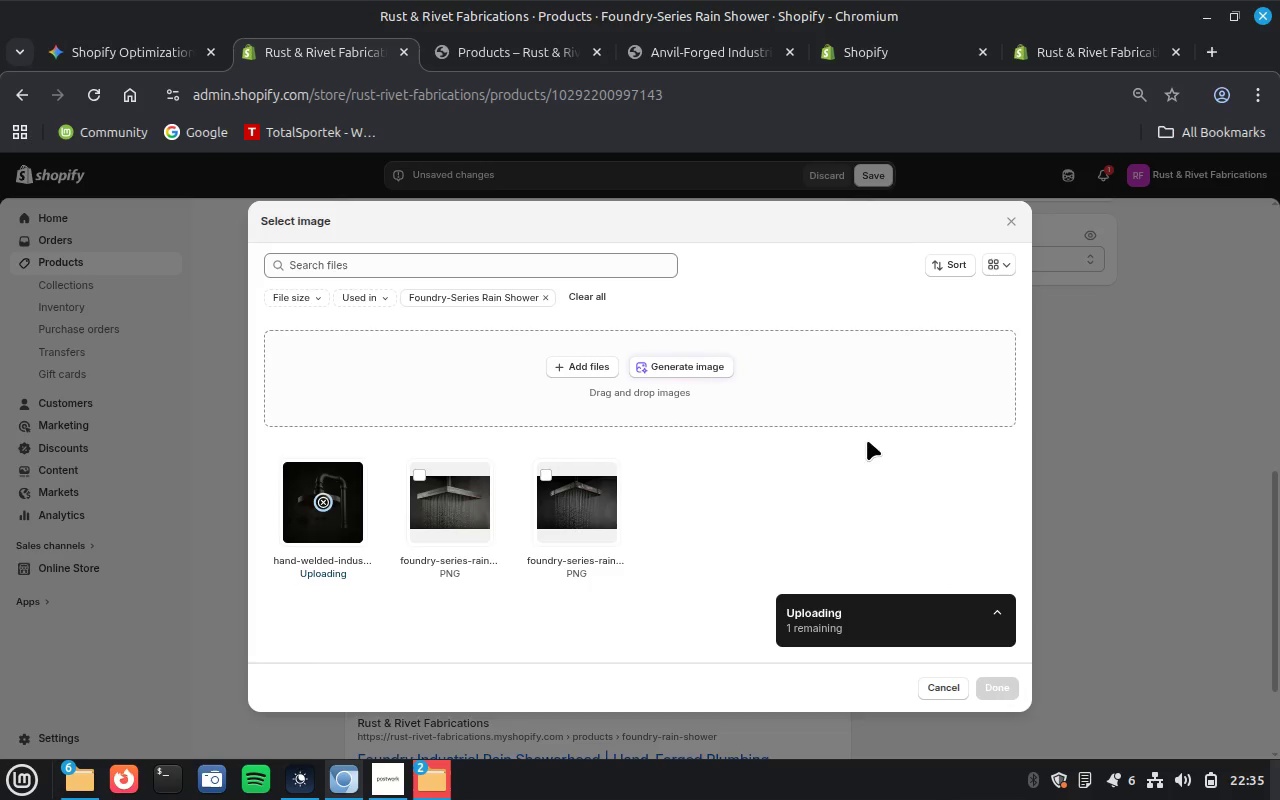 
left_click([680, 362])
 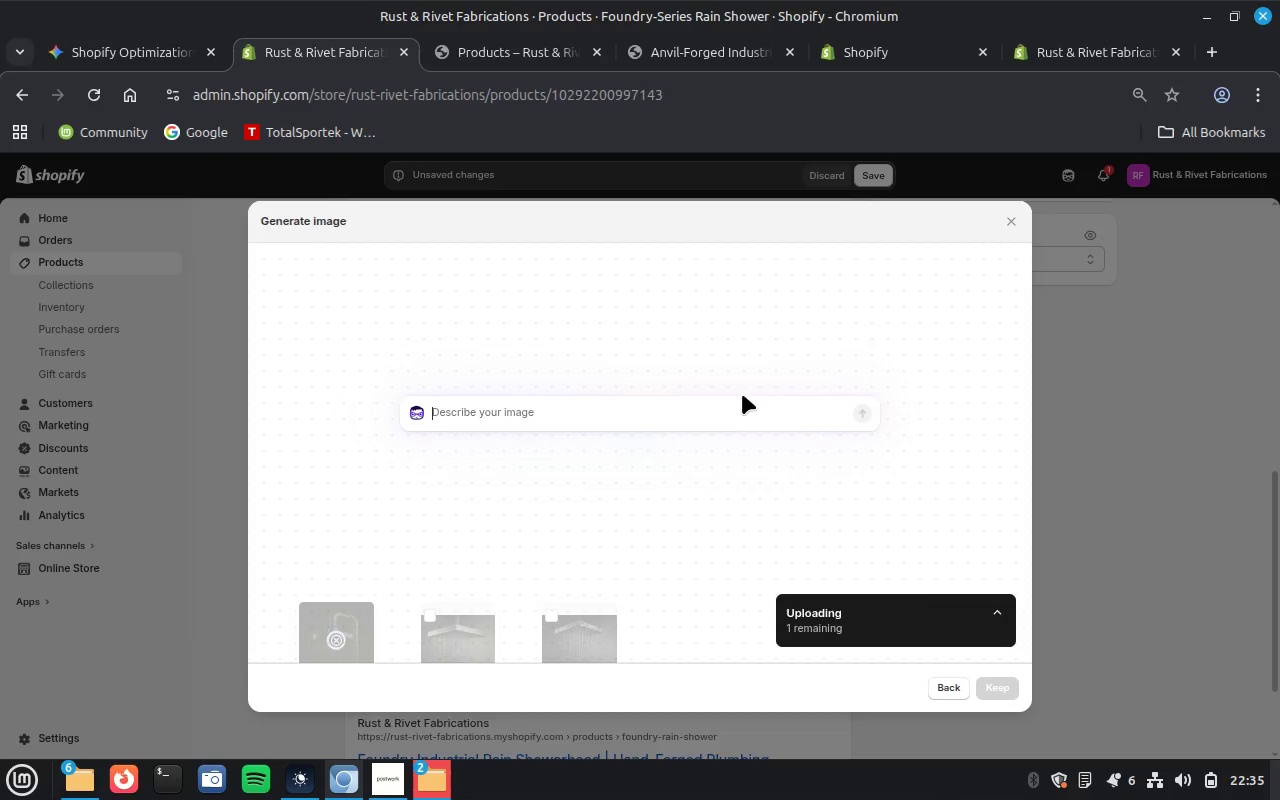 
key(Control+V)
 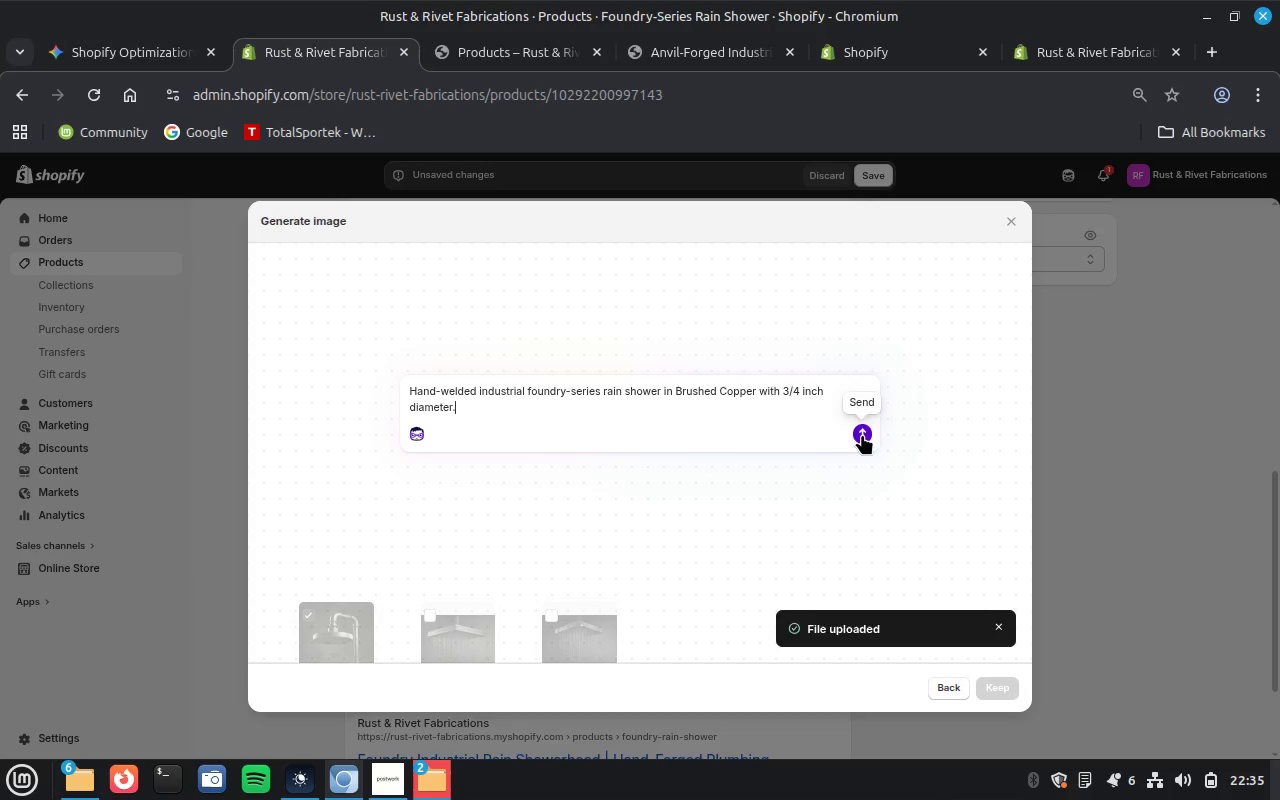 
left_click([862, 434])
 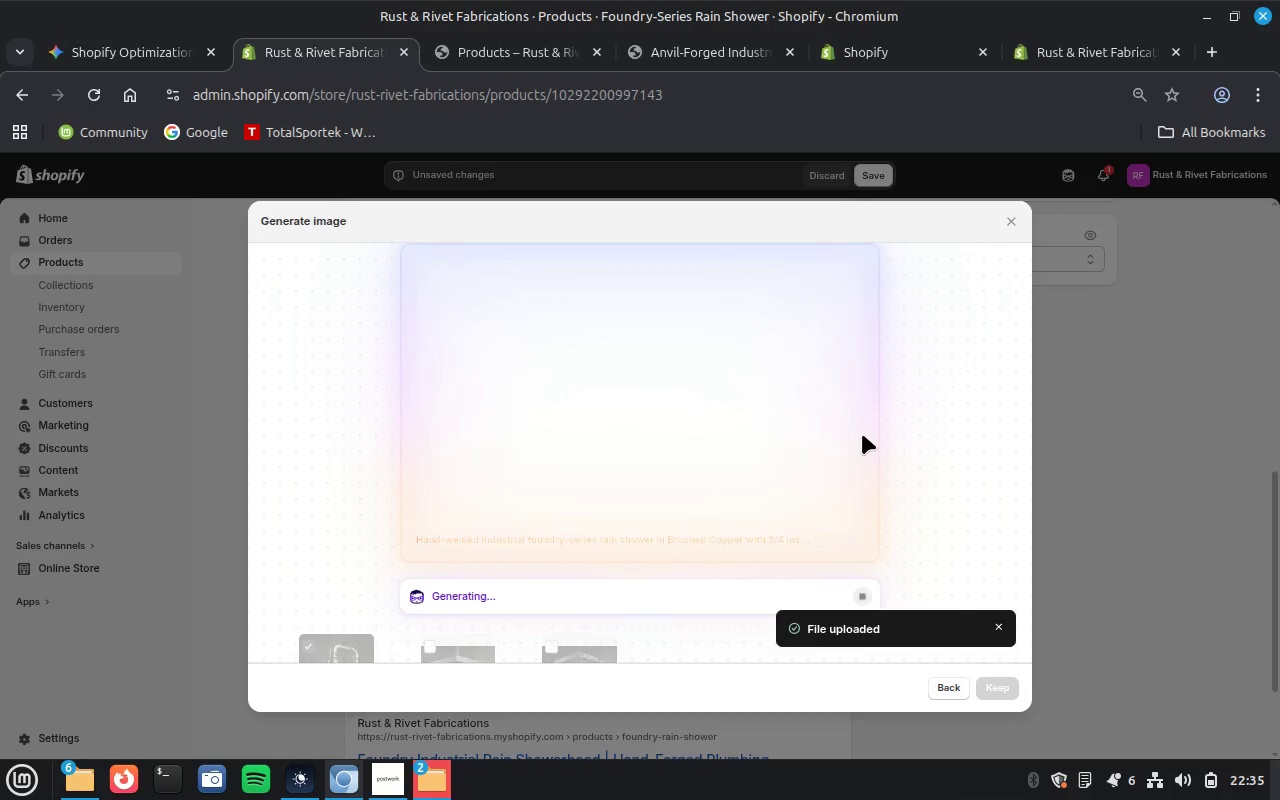 
wait(30.38)
 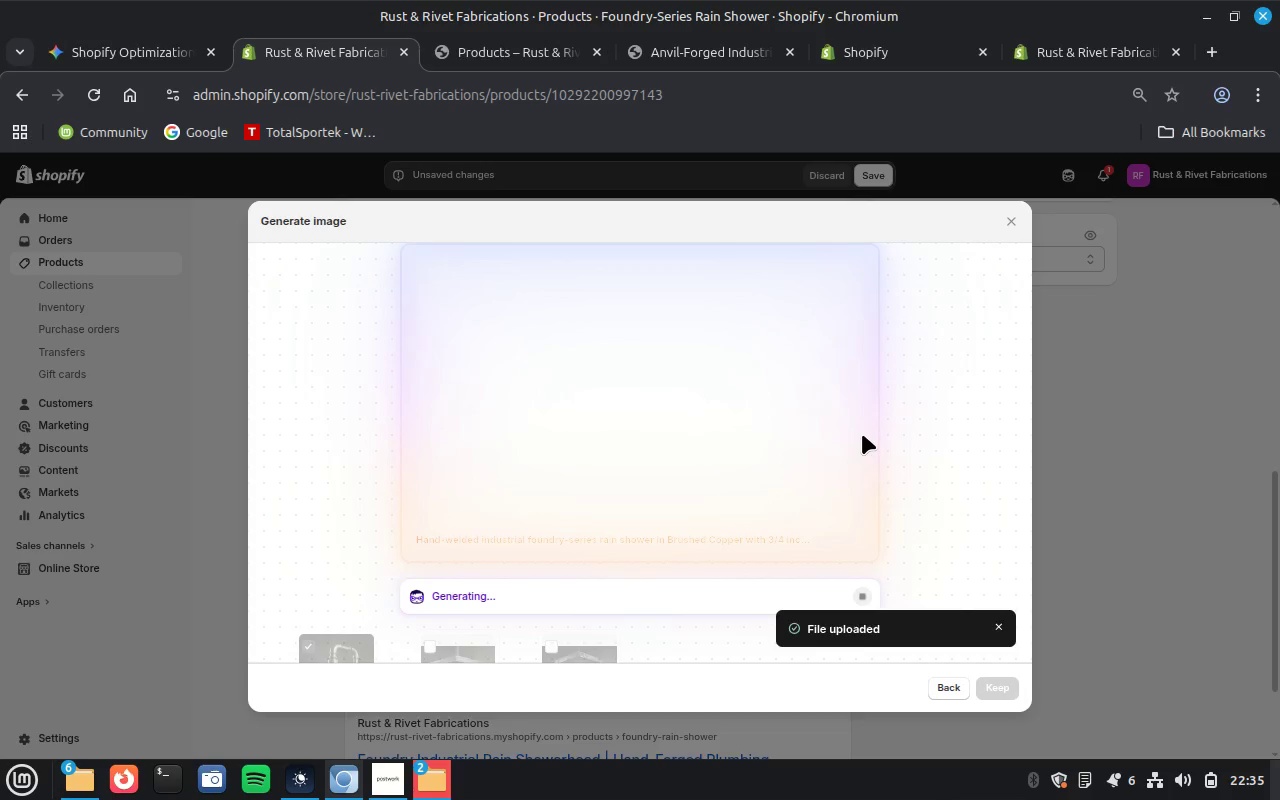 
left_click([993, 682])
 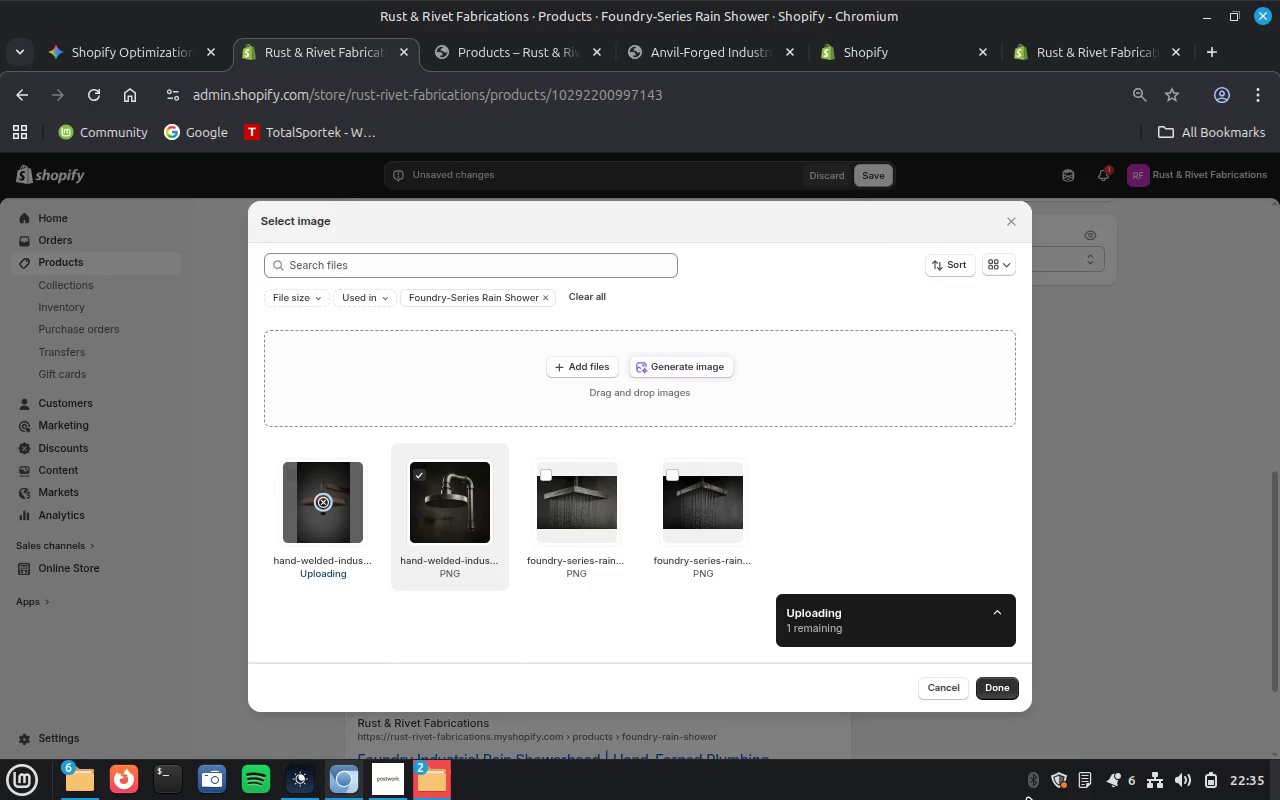 
wait(5.25)
 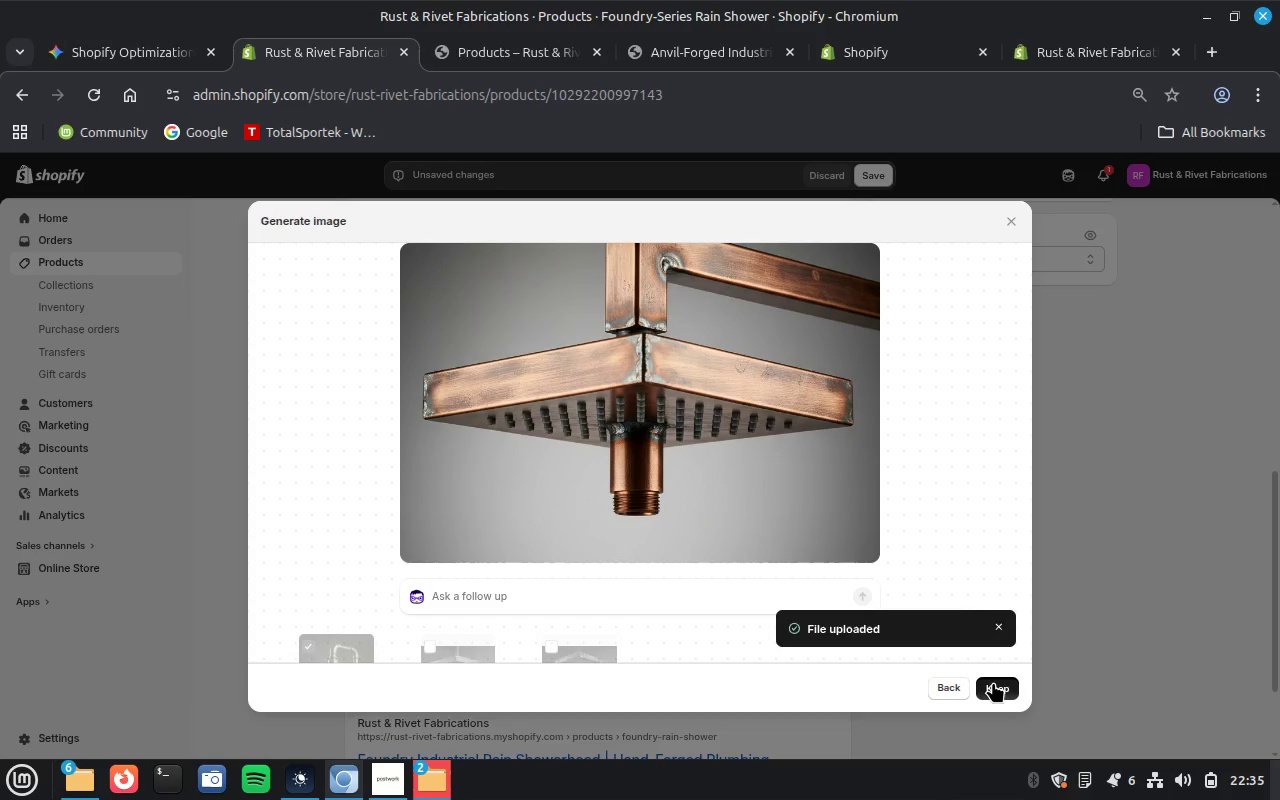 
left_click([1076, 799])
 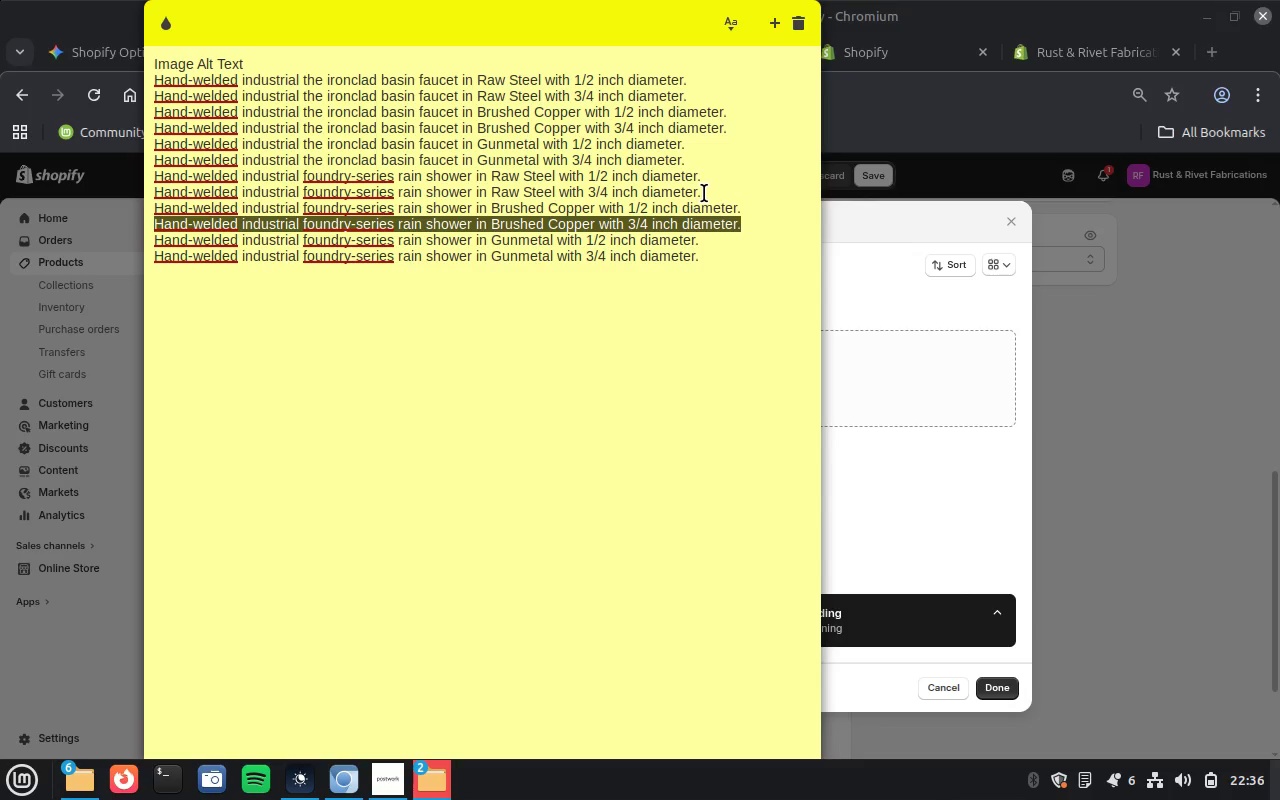 
double_click([704, 193])
 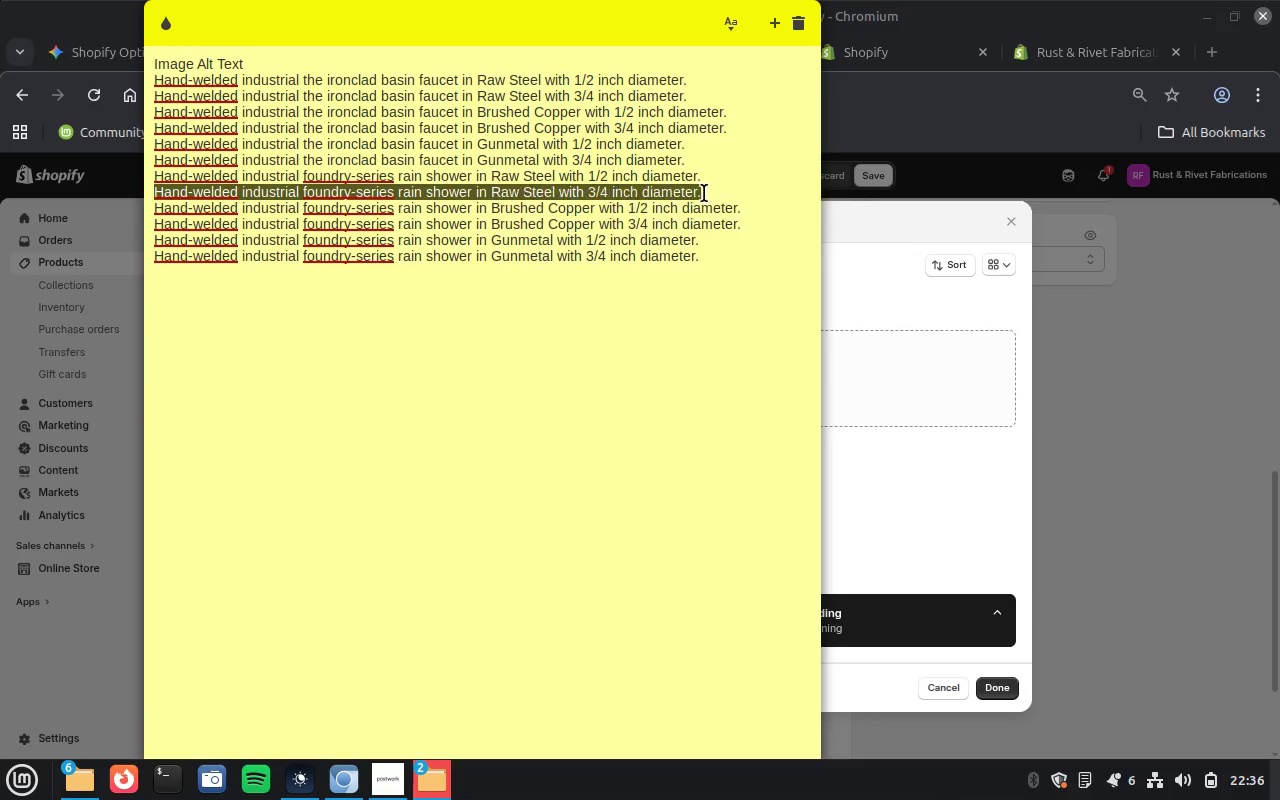 
triple_click([704, 193])
 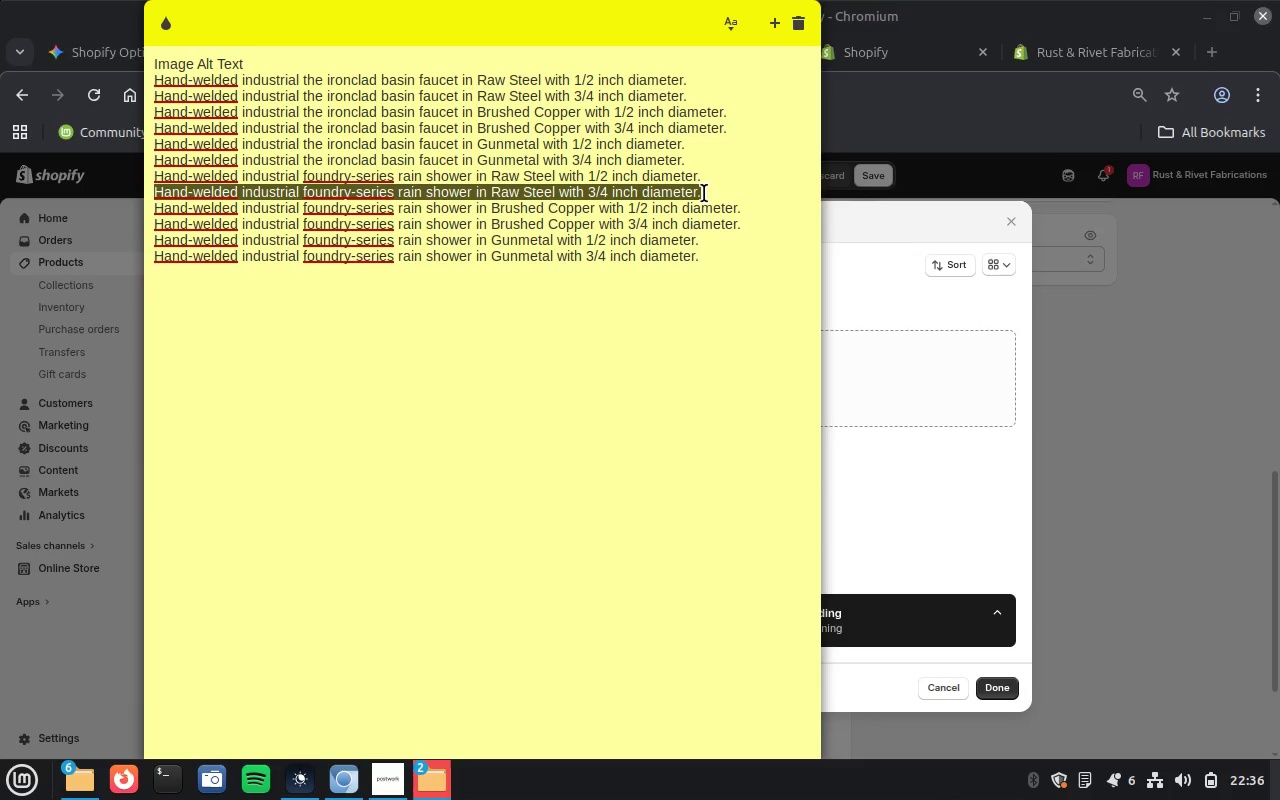 
key(Control+C)
 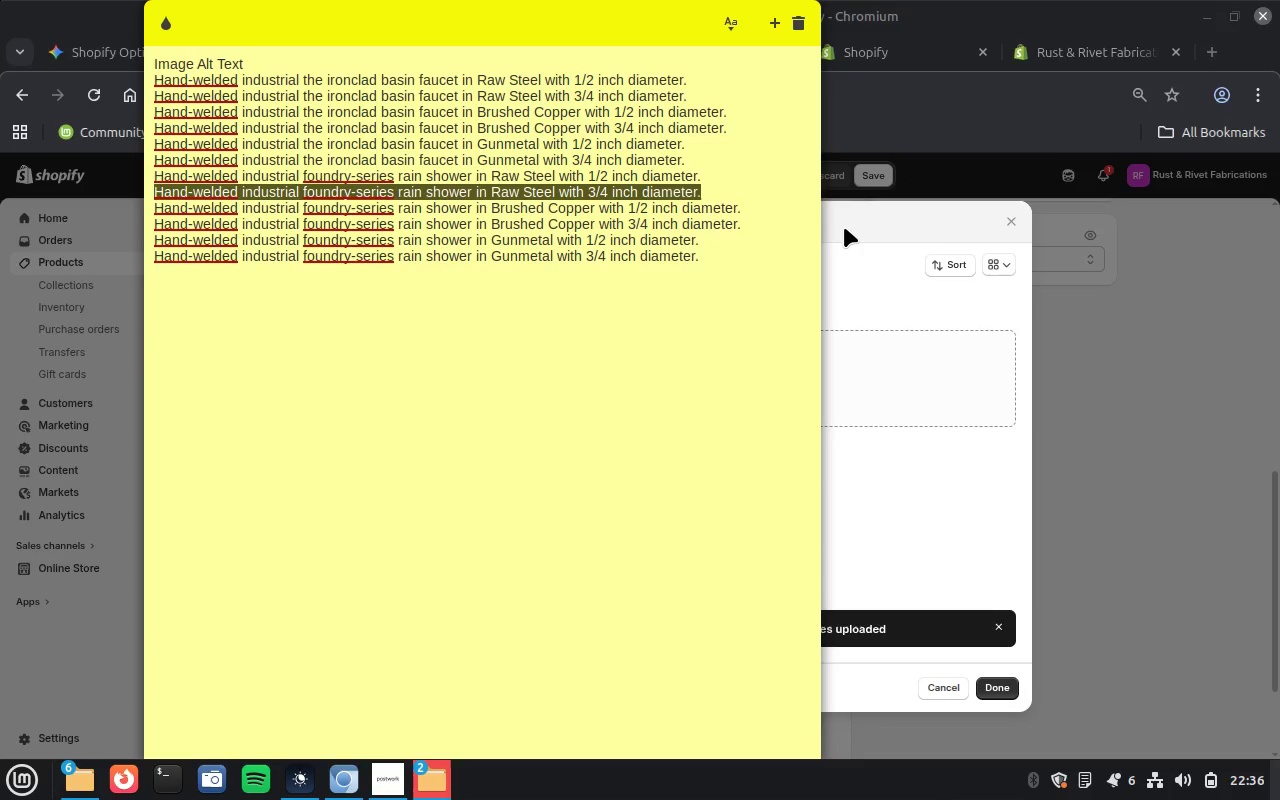 
left_click([844, 227])
 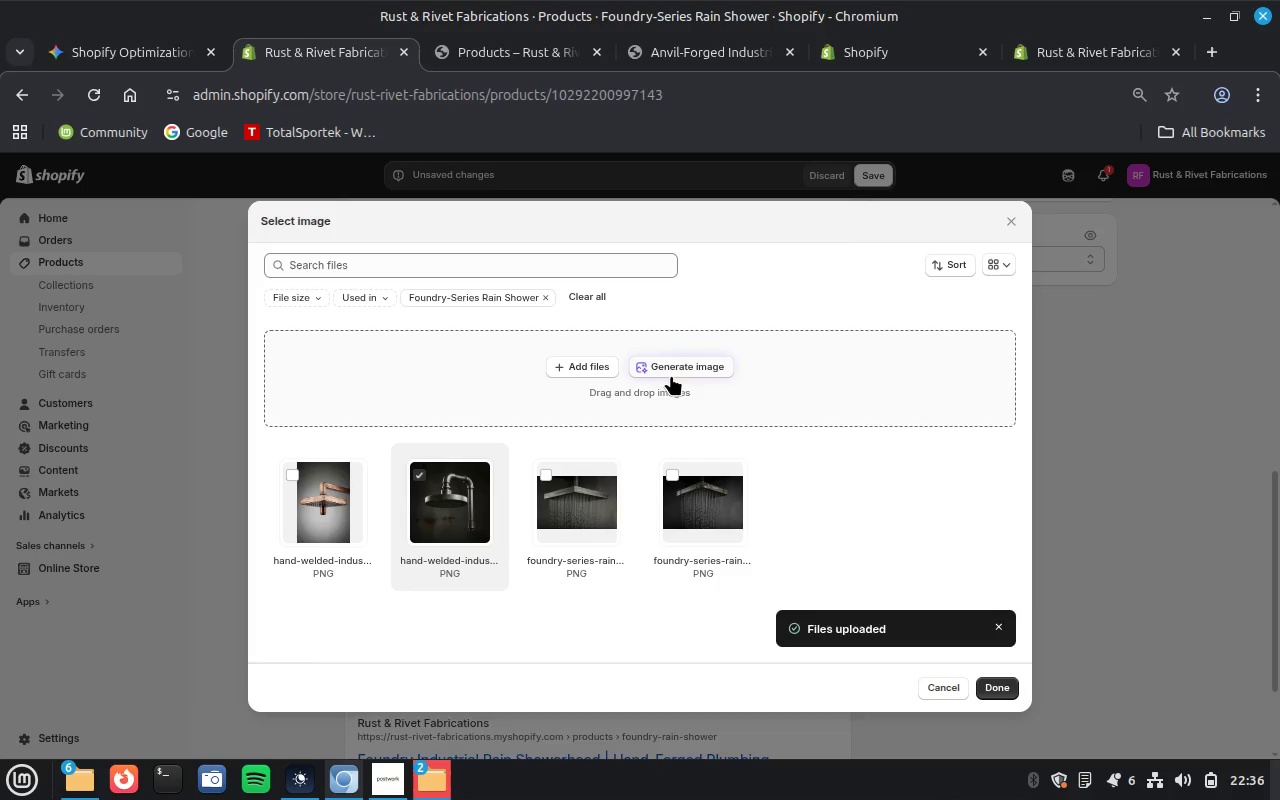 
left_click([677, 368])
 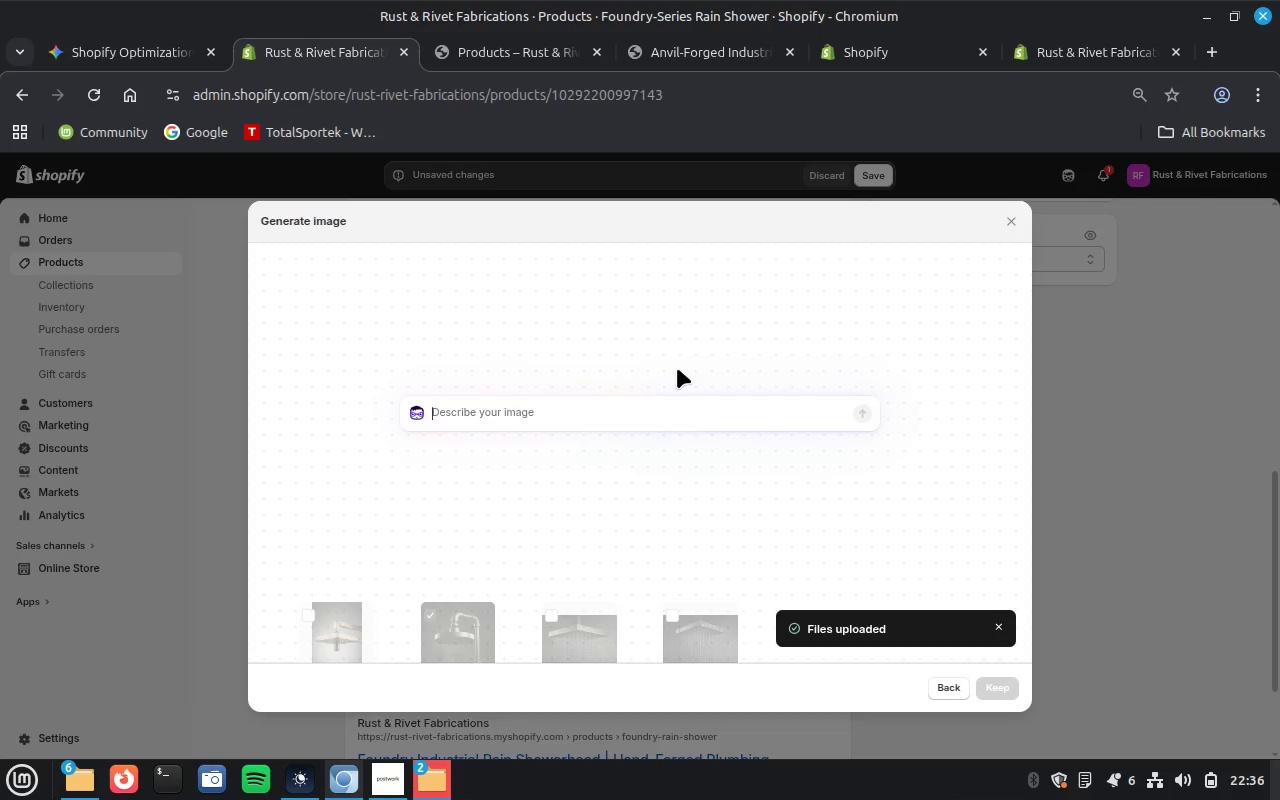 
key(Control+V)
 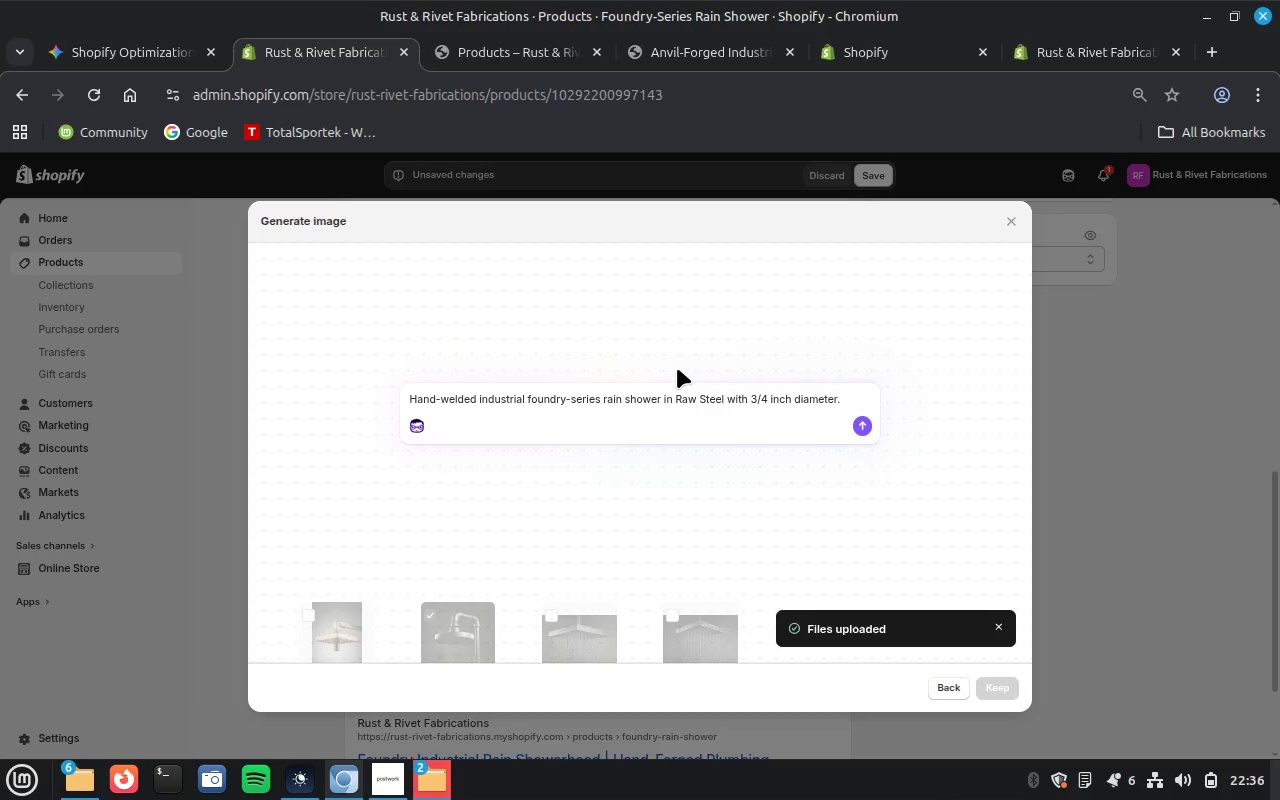 
wait(8.36)
 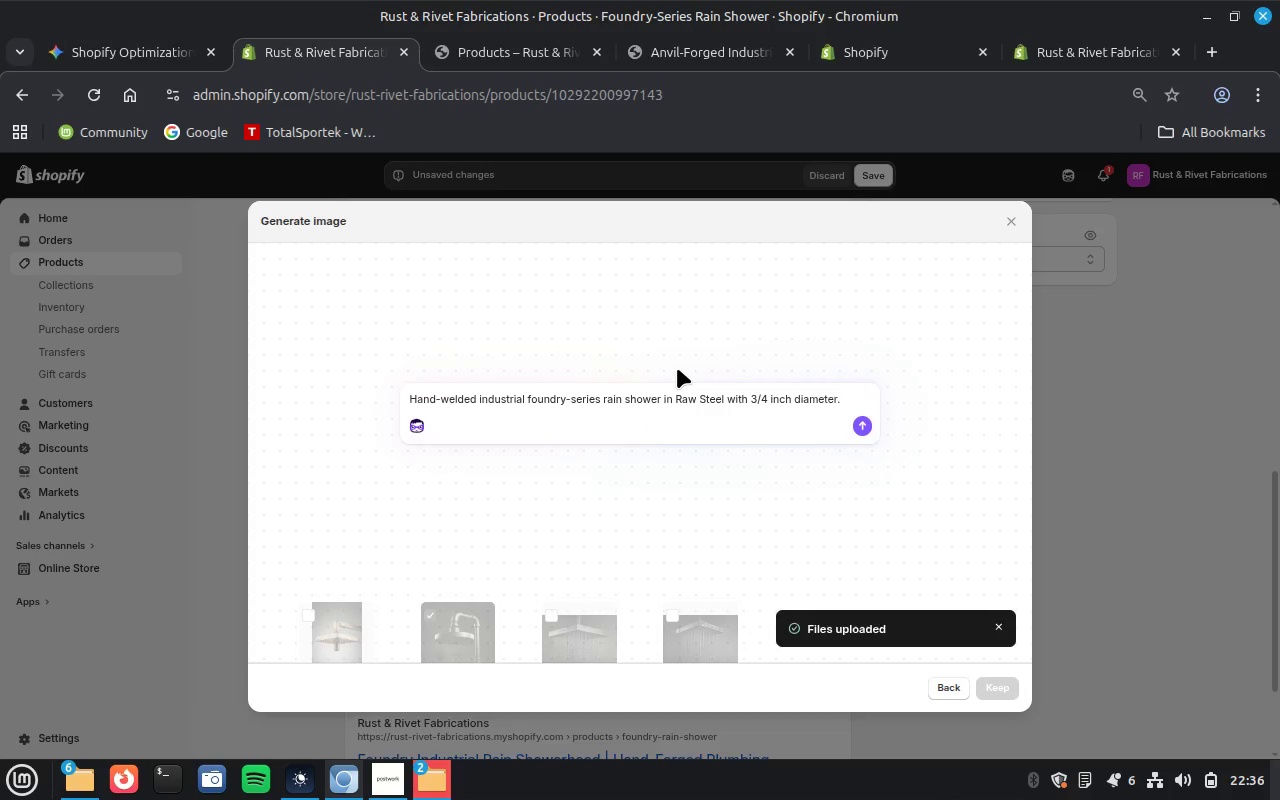 
left_click([866, 430])
 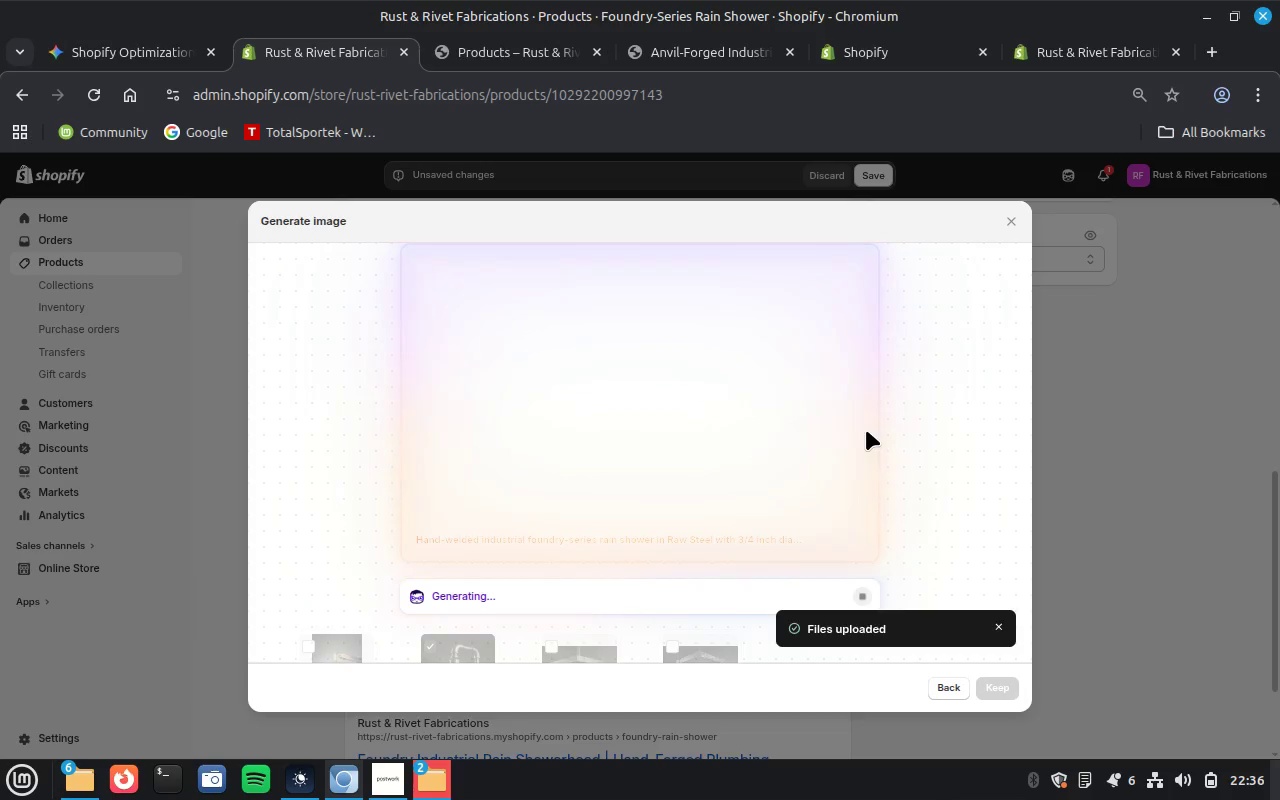 
wait(30.56)
 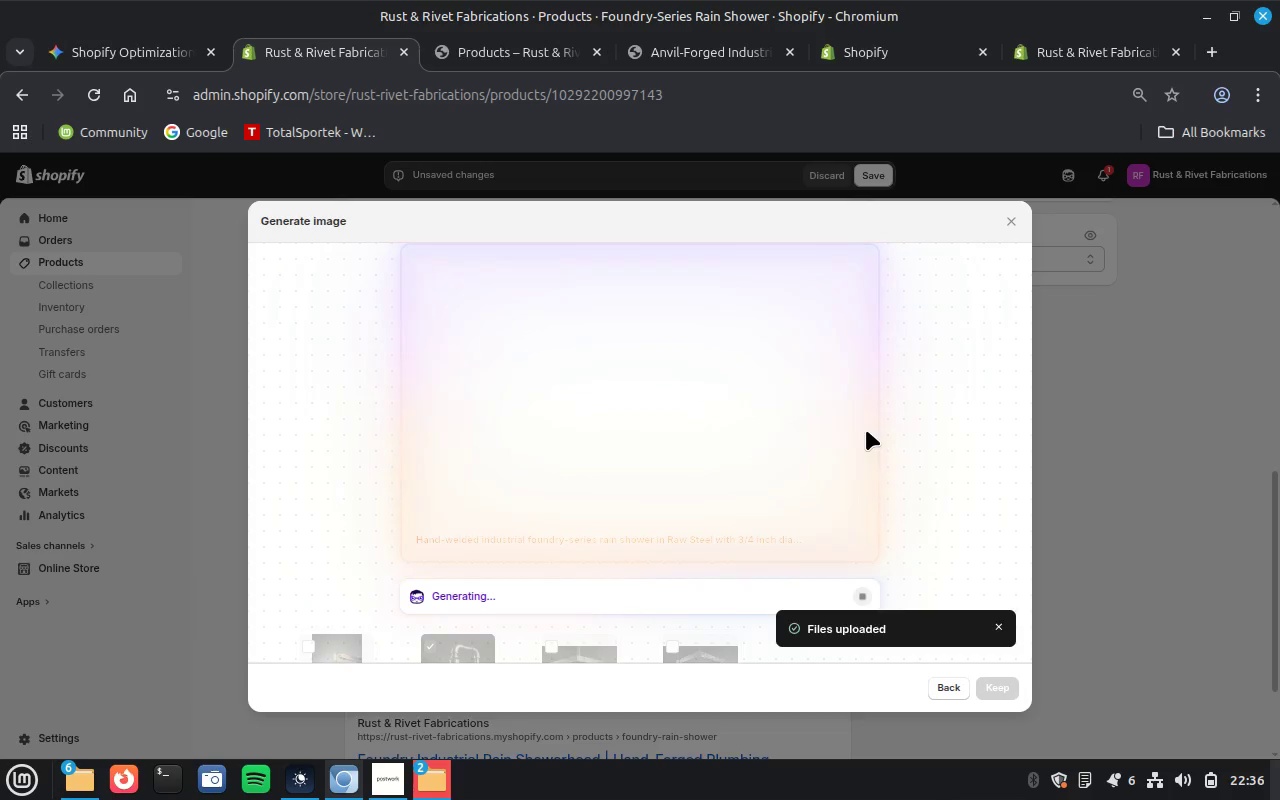 
left_click([996, 678])
 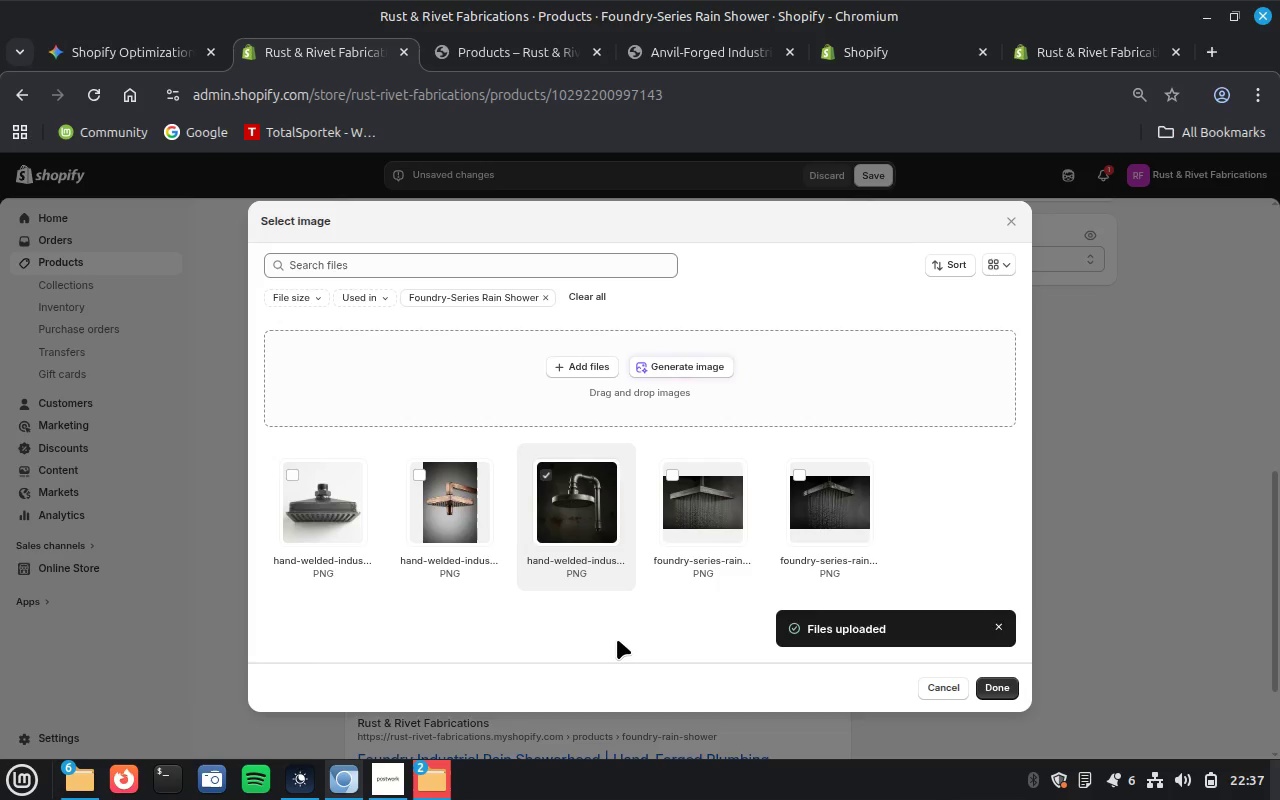 
wait(30.07)
 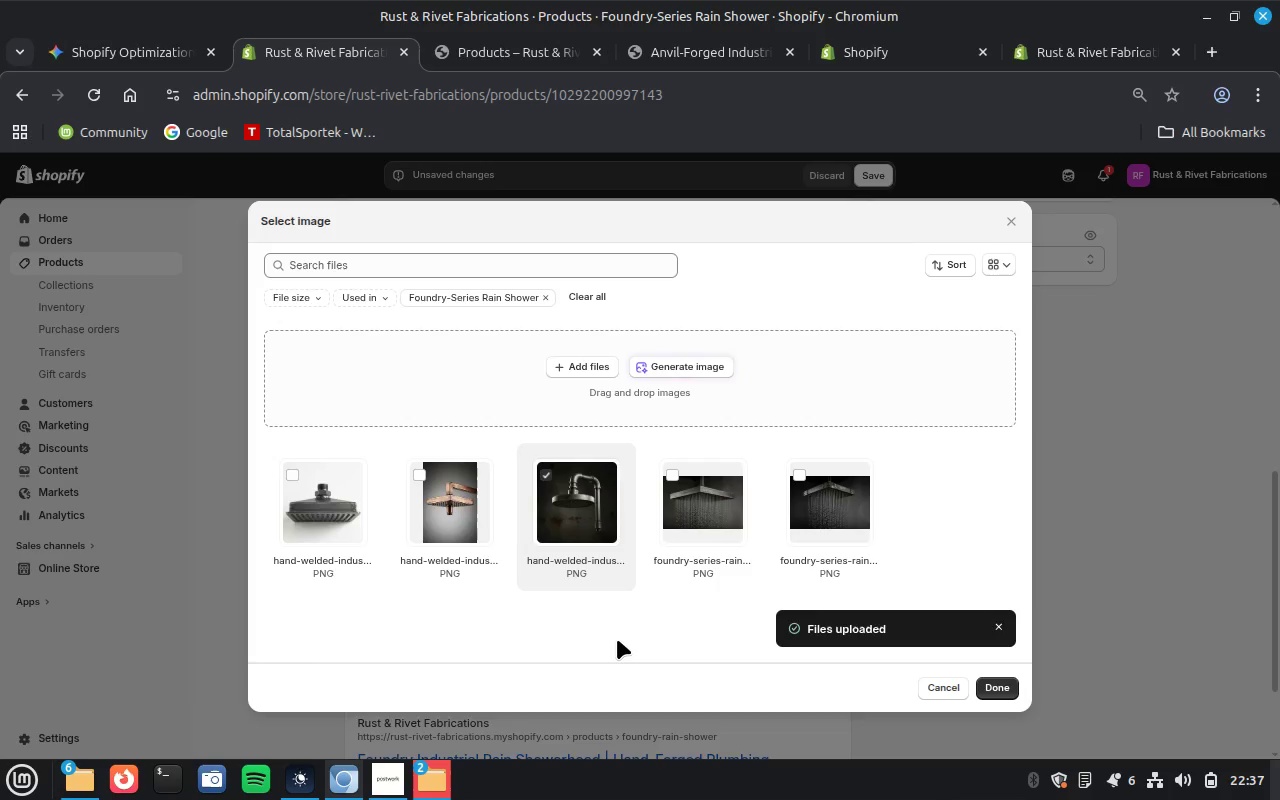 
left_click([999, 682])
 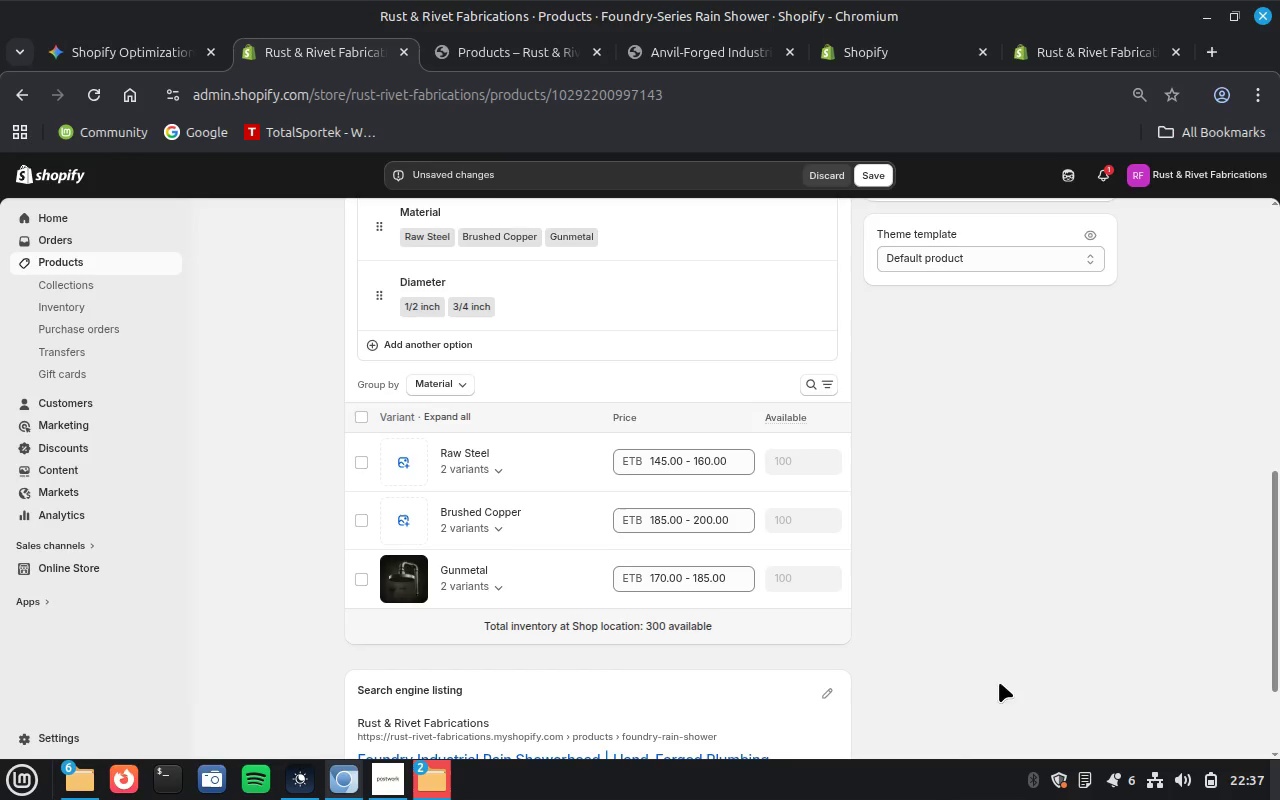 
wait(5.9)
 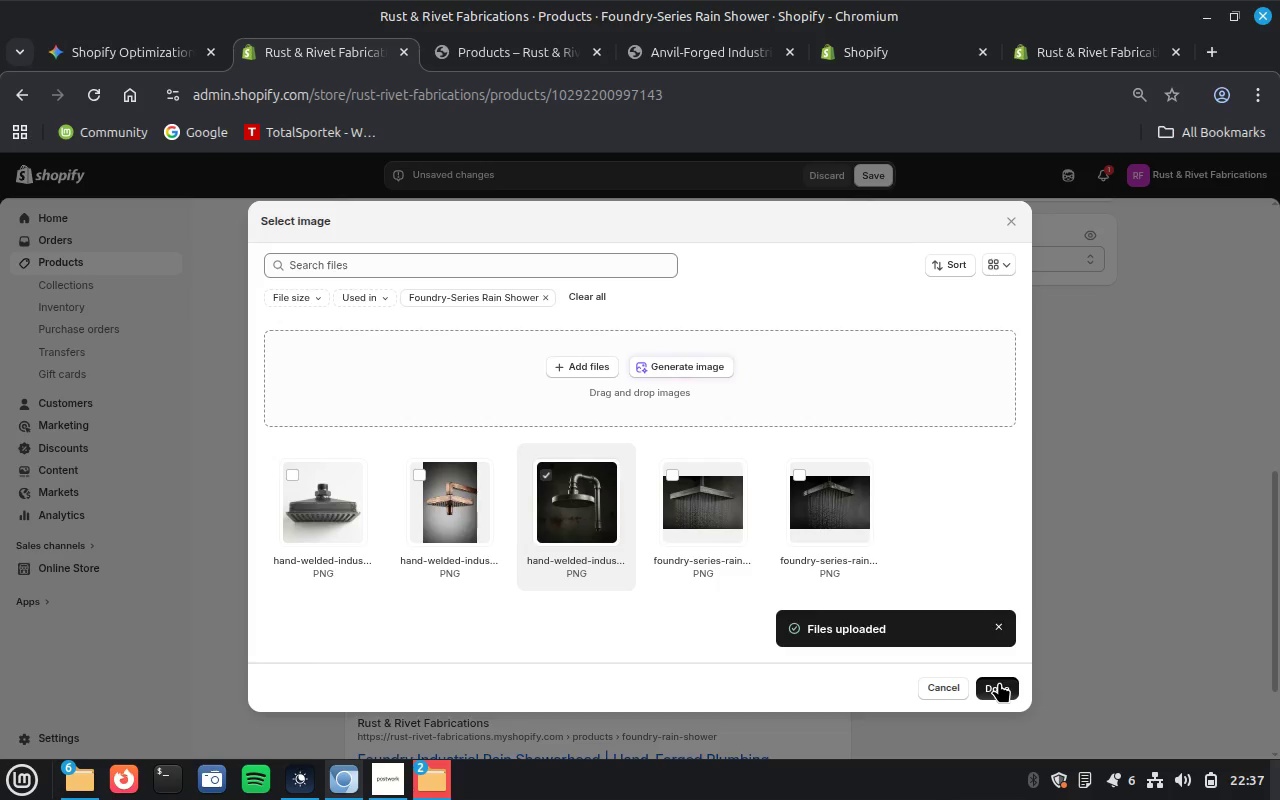 
left_click([414, 510])
 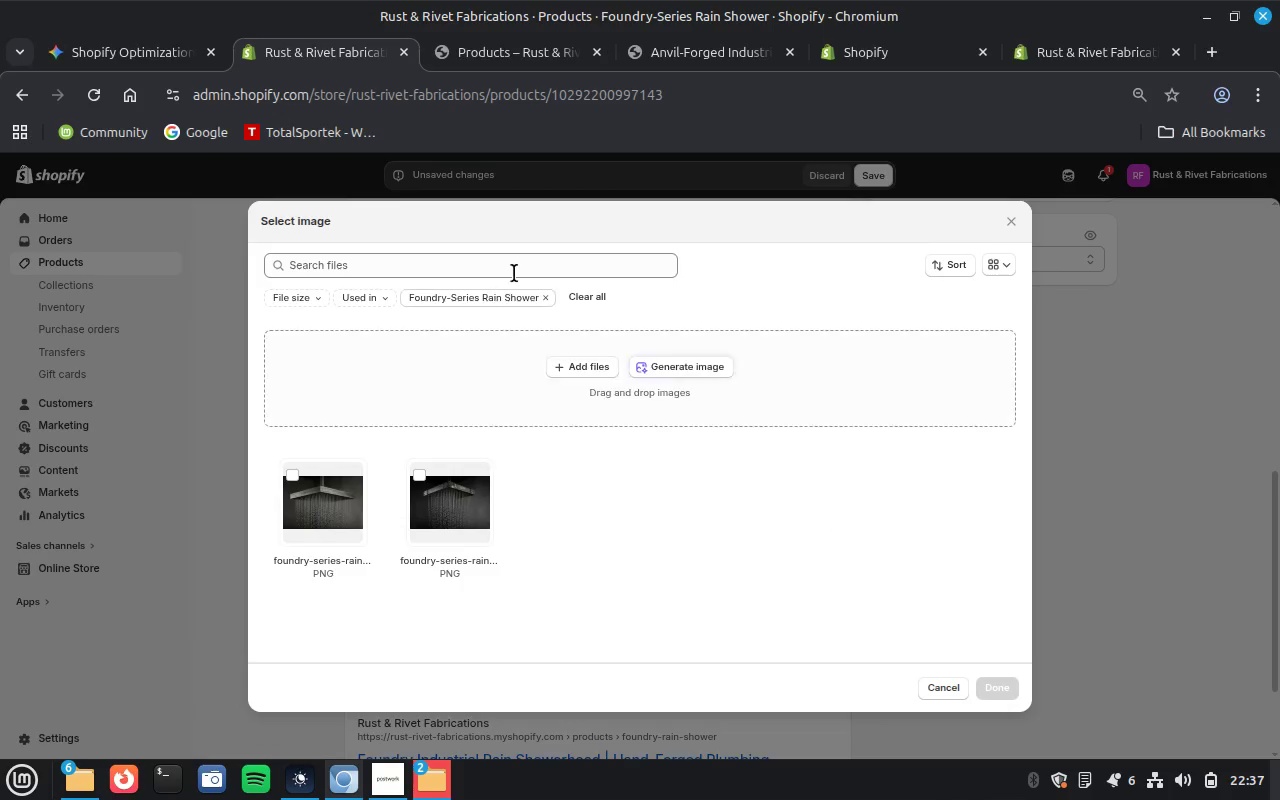 
left_click([605, 290])
 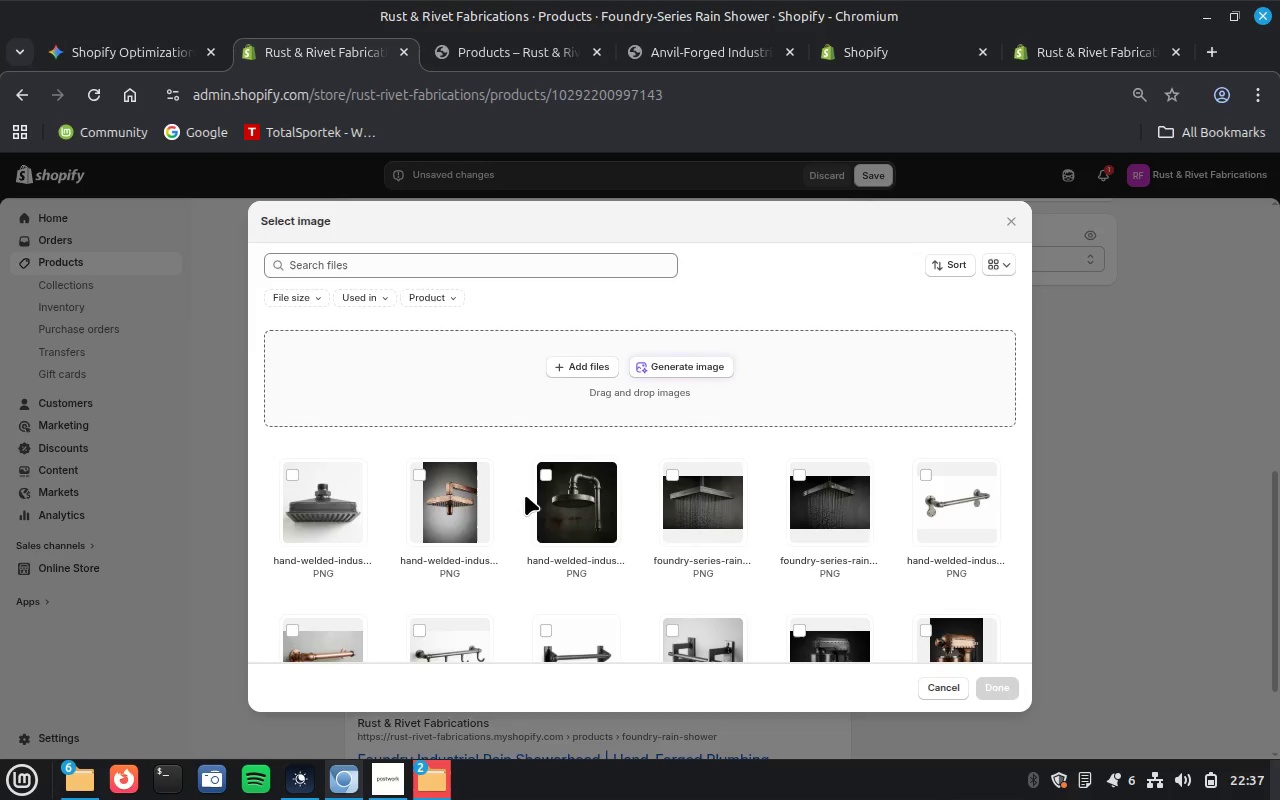 
wait(5.87)
 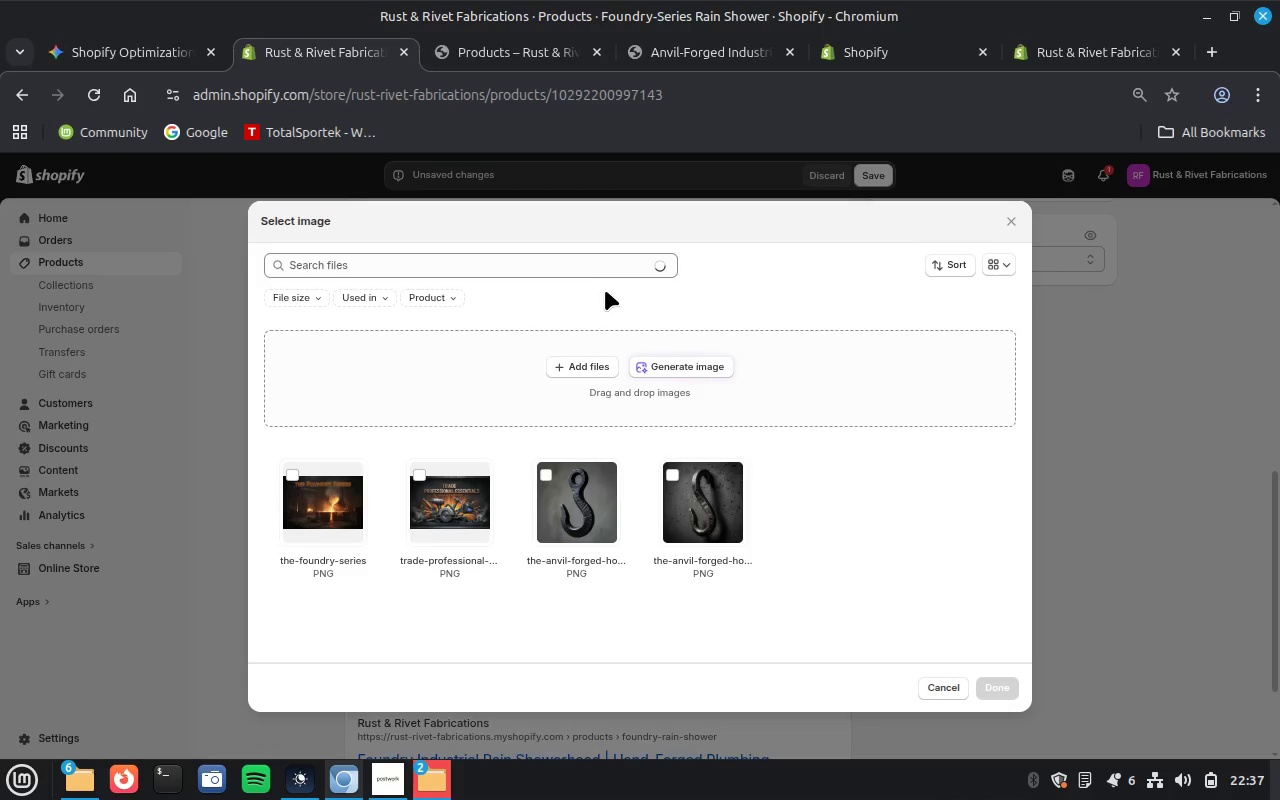 
left_click([419, 478])
 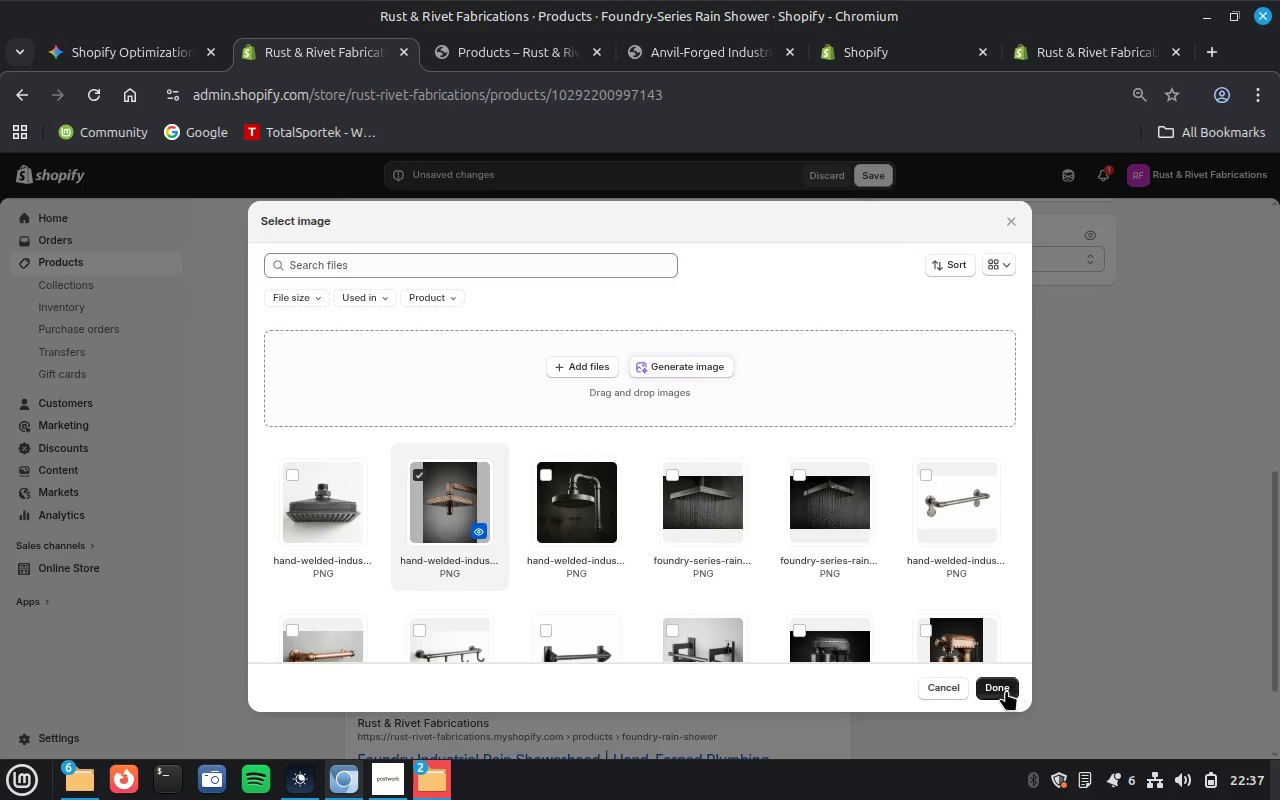 
left_click([1005, 690])
 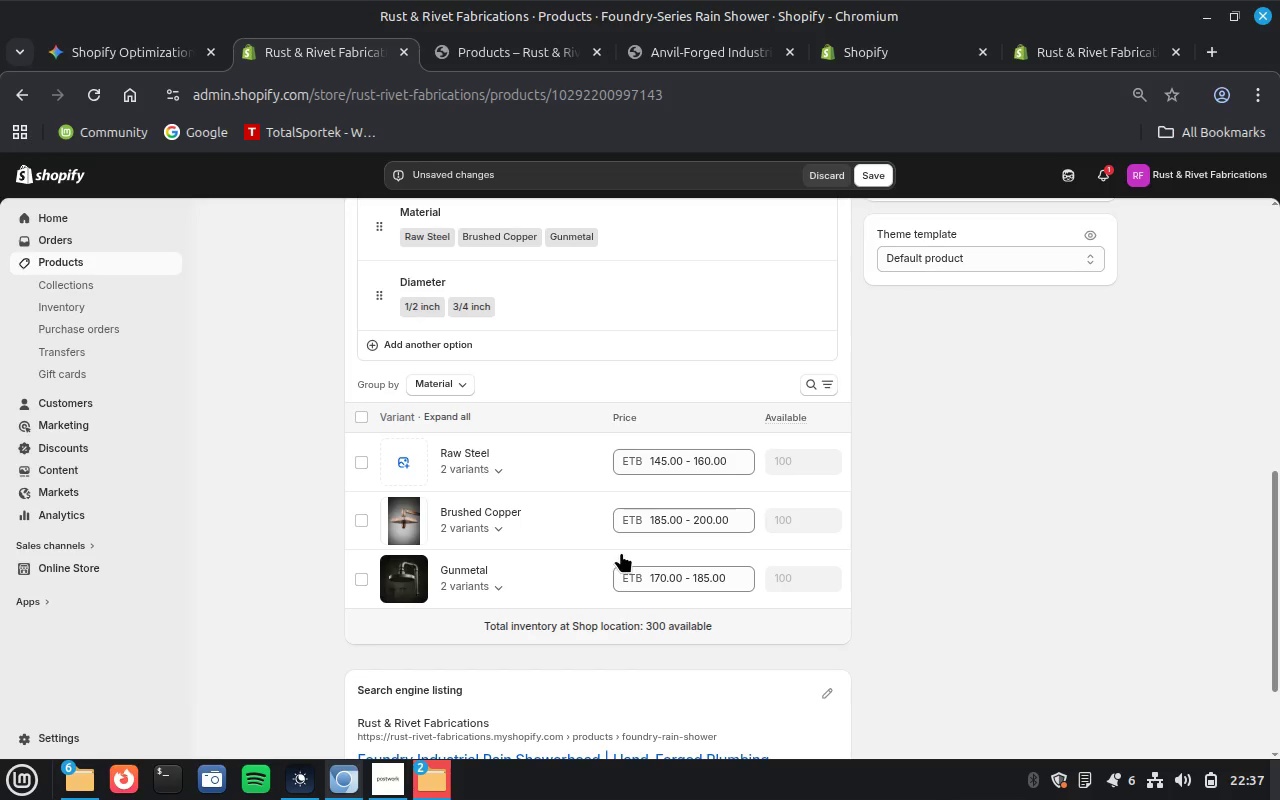 
wait(7.33)
 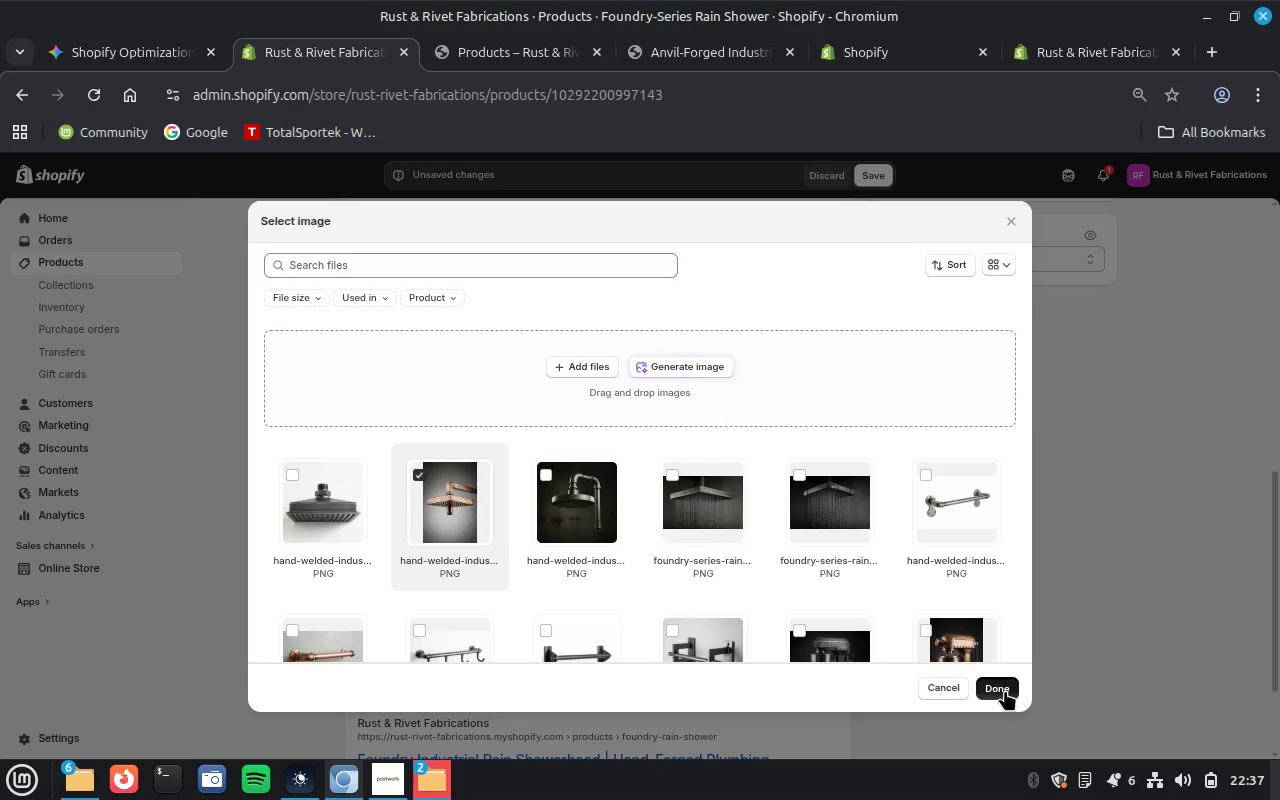 
left_click([405, 458])
 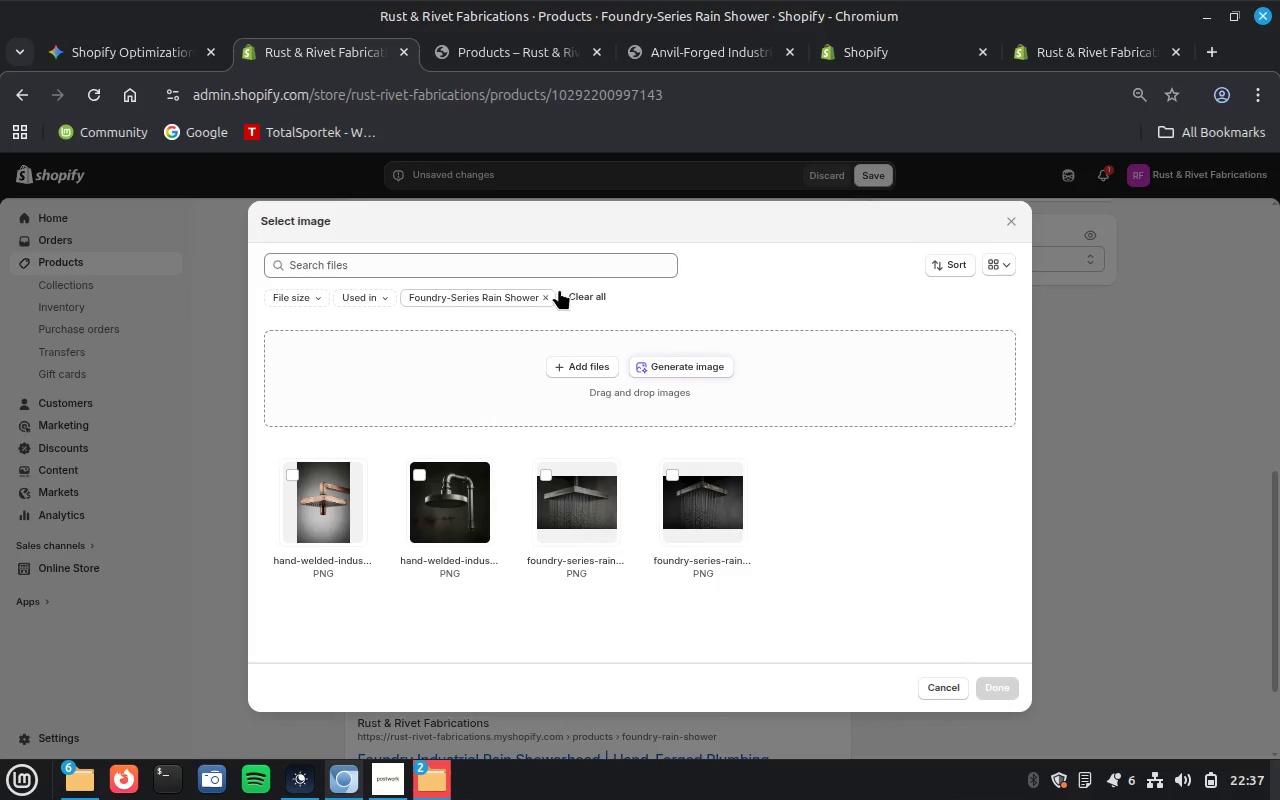 
wait(6.79)
 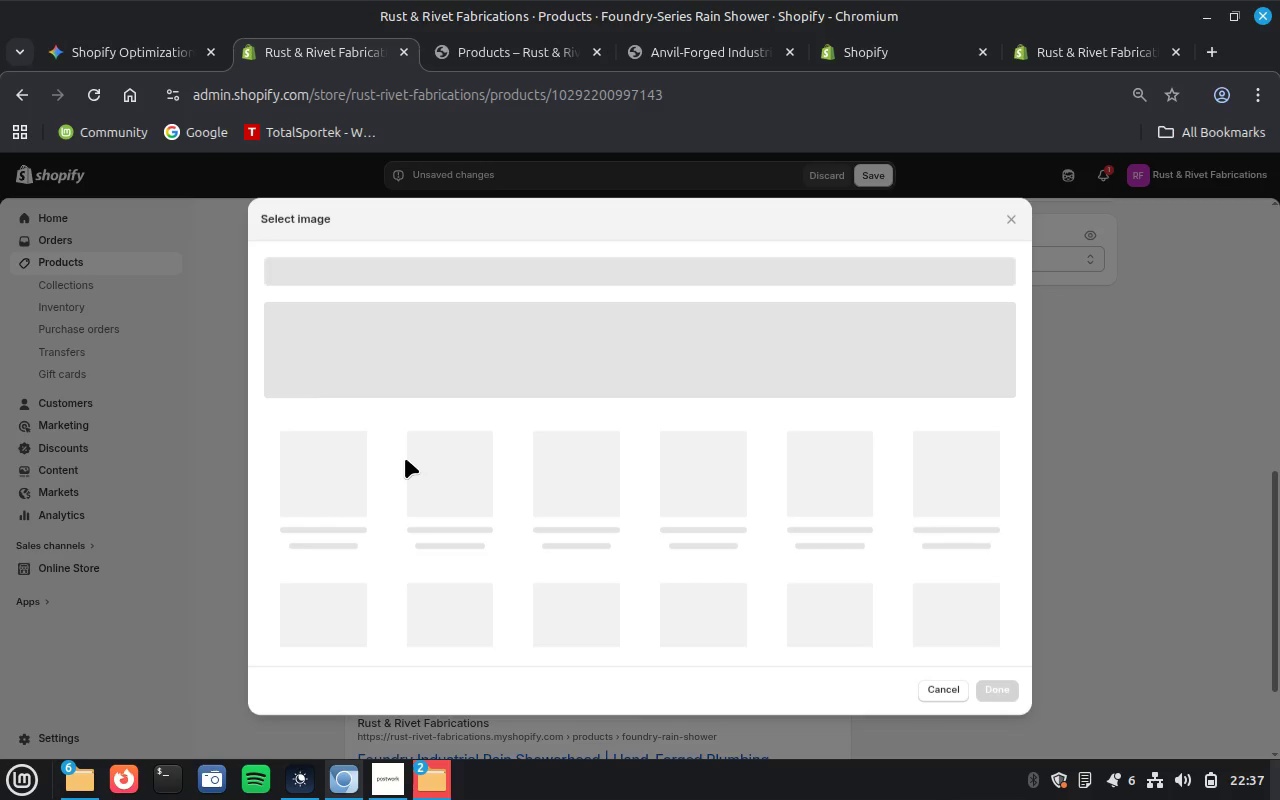 
left_click([595, 297])
 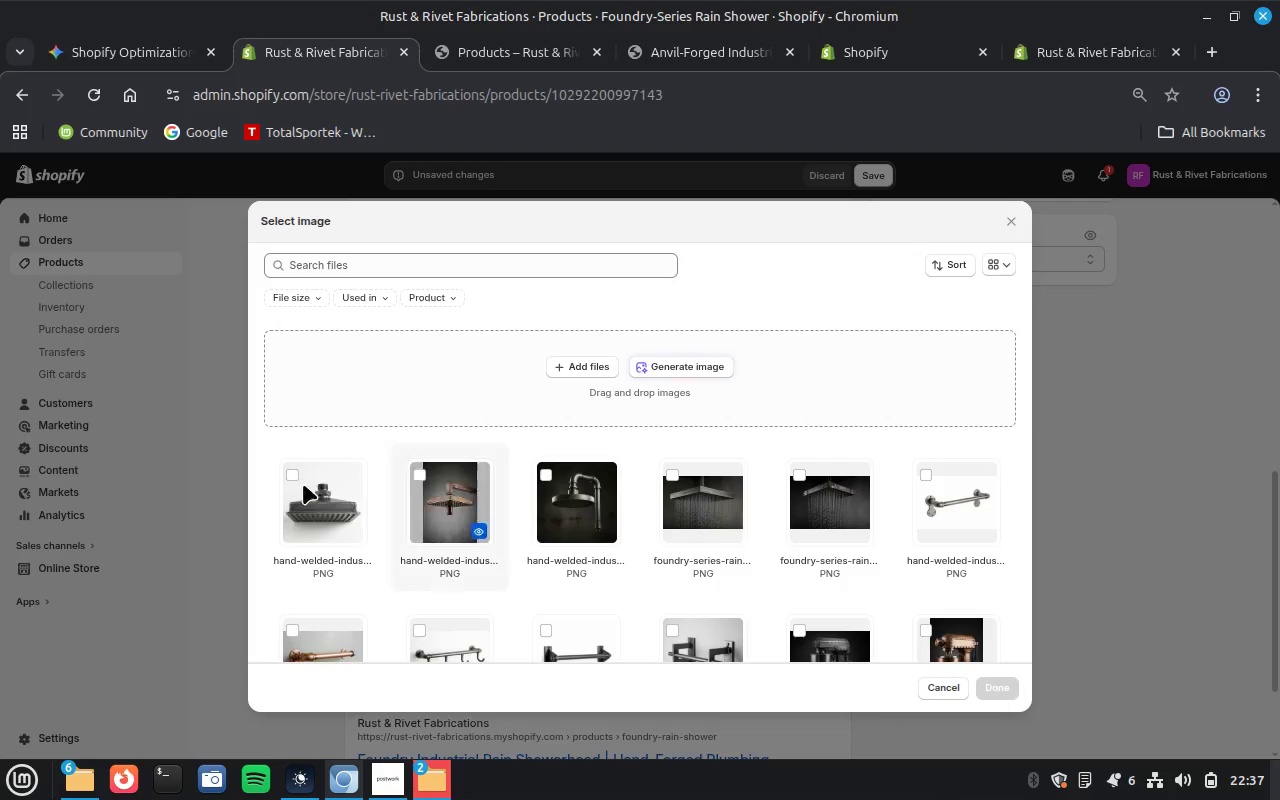 
left_click([296, 472])
 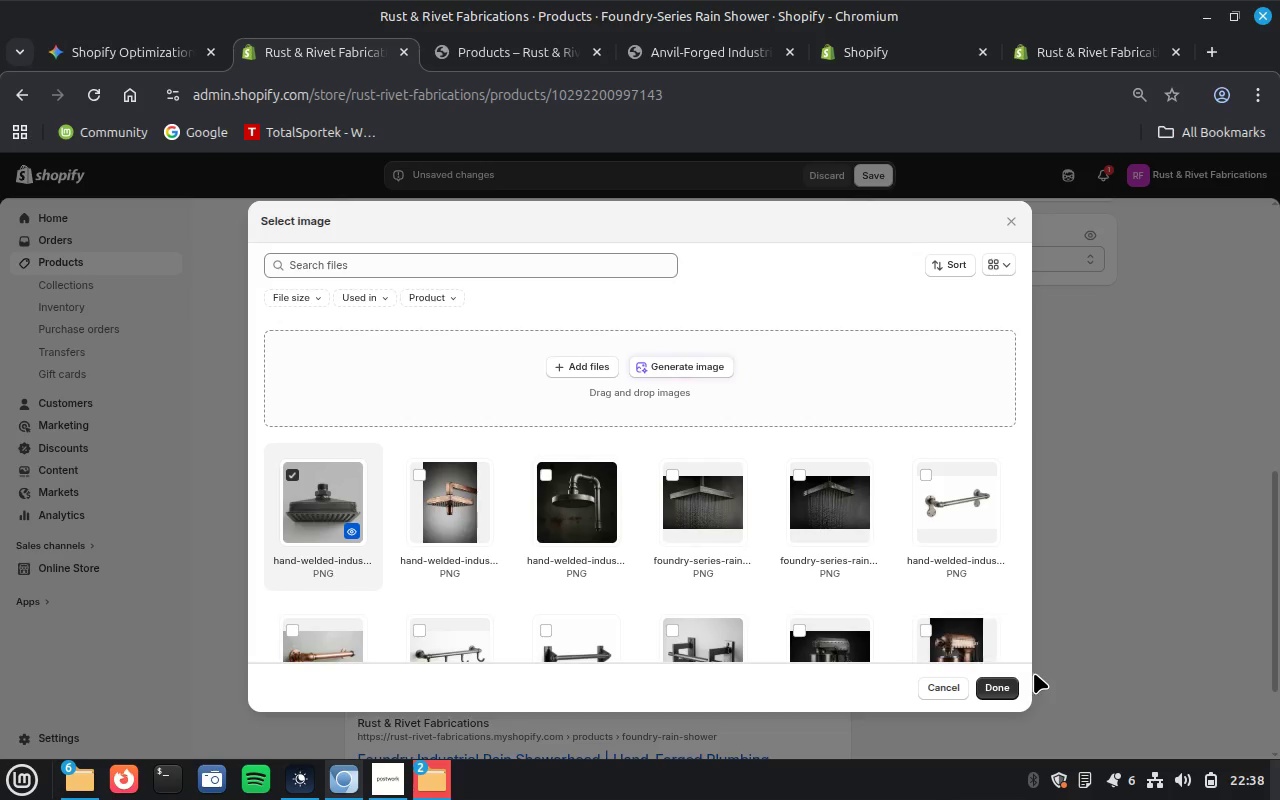 
left_click([1008, 685])
 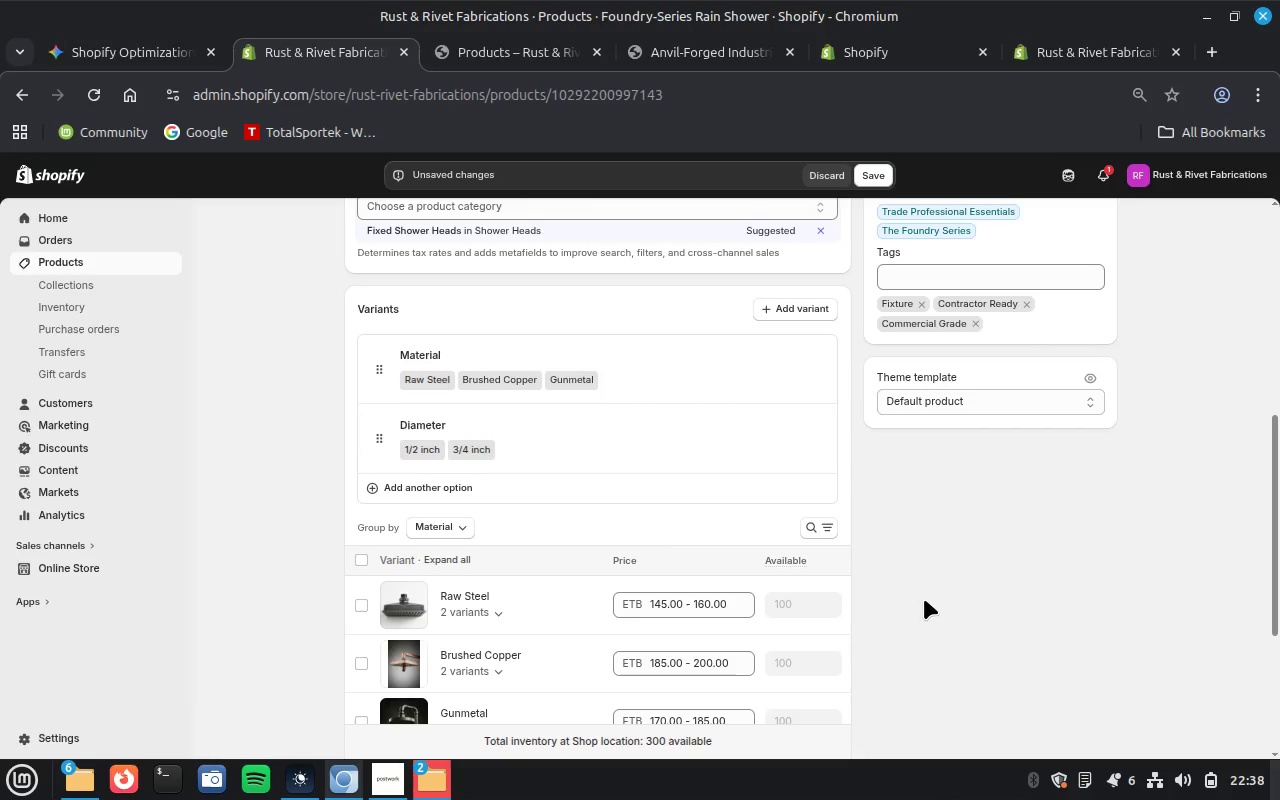 
wait(34.93)
 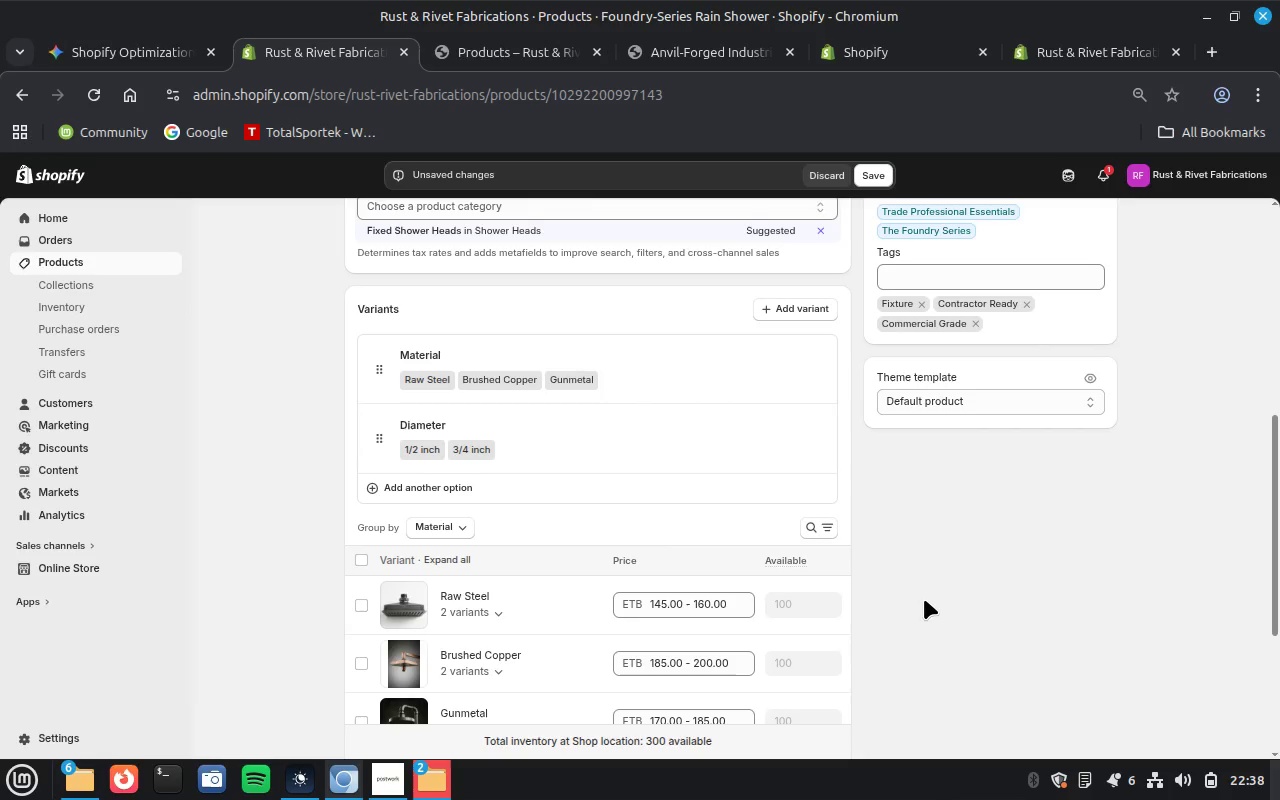 
left_click([498, 492])
 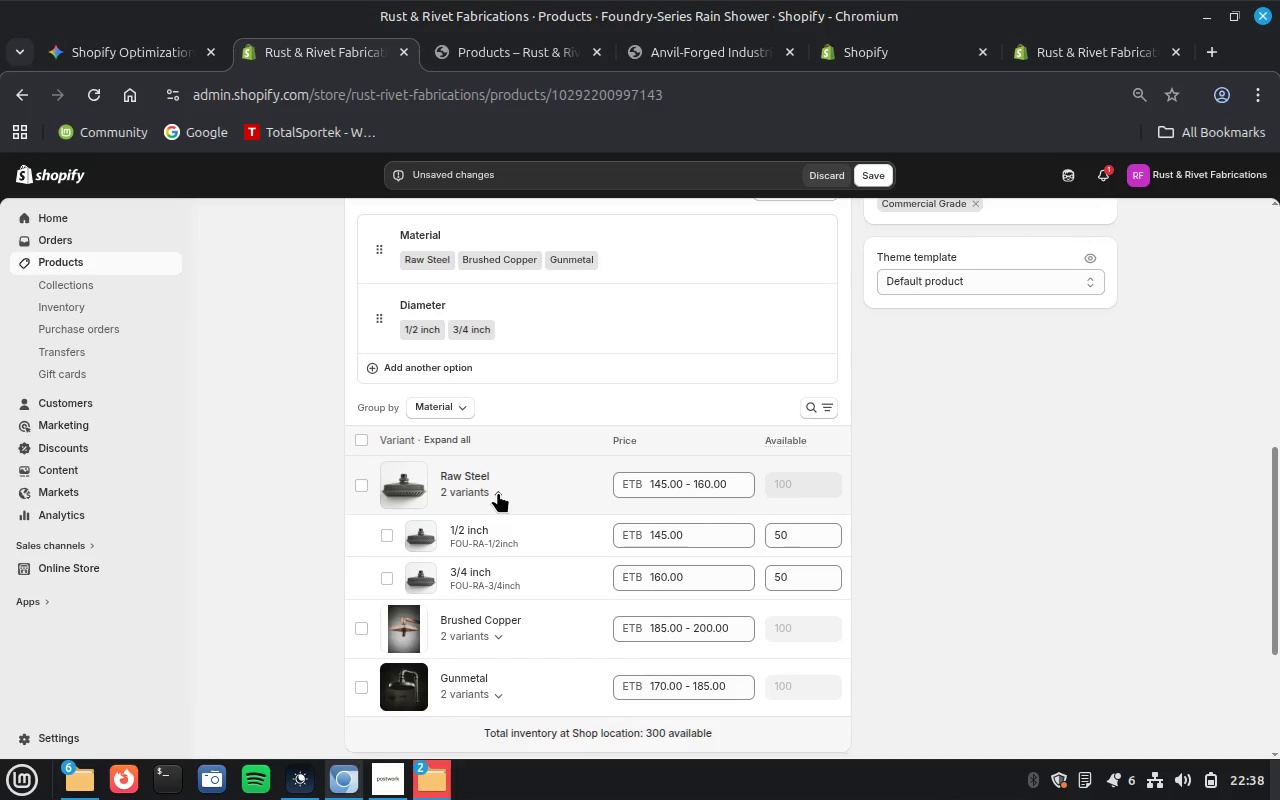 
mouse_move([491, 623])
 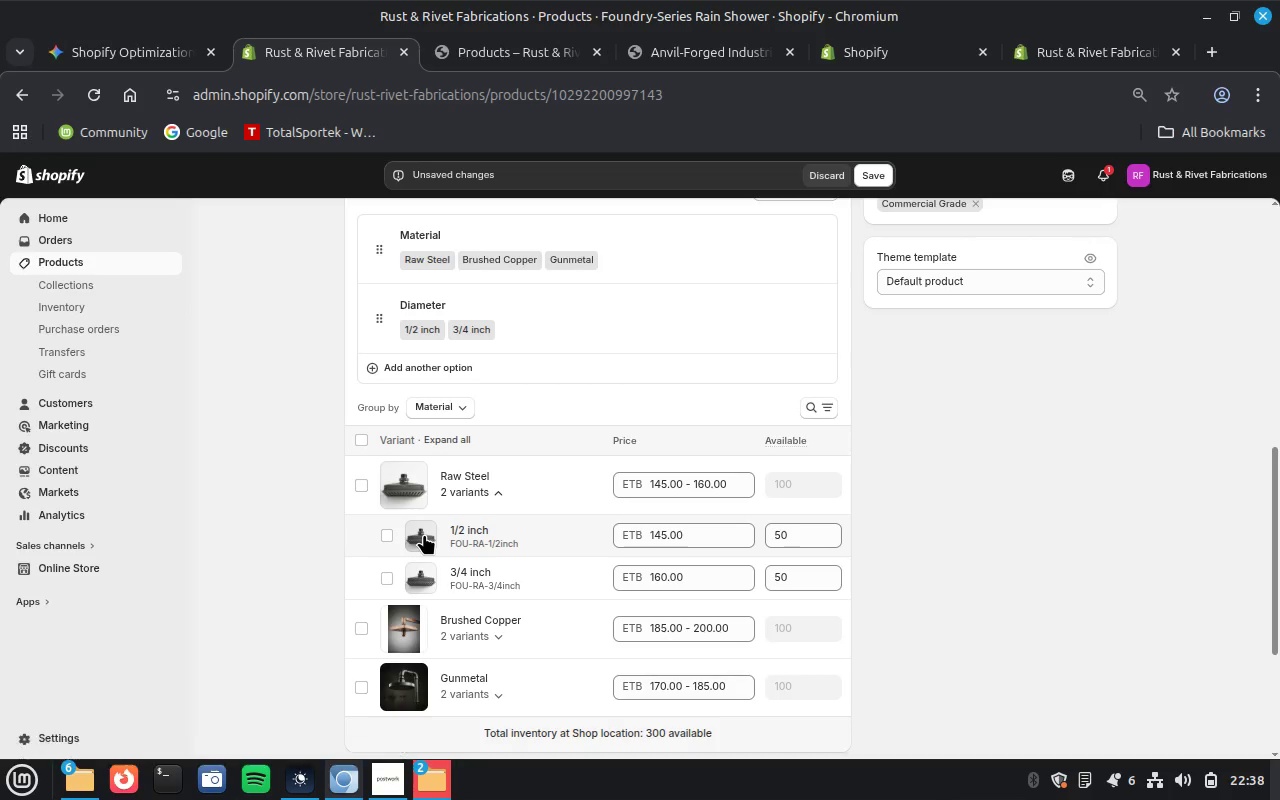 
left_click([424, 534])
 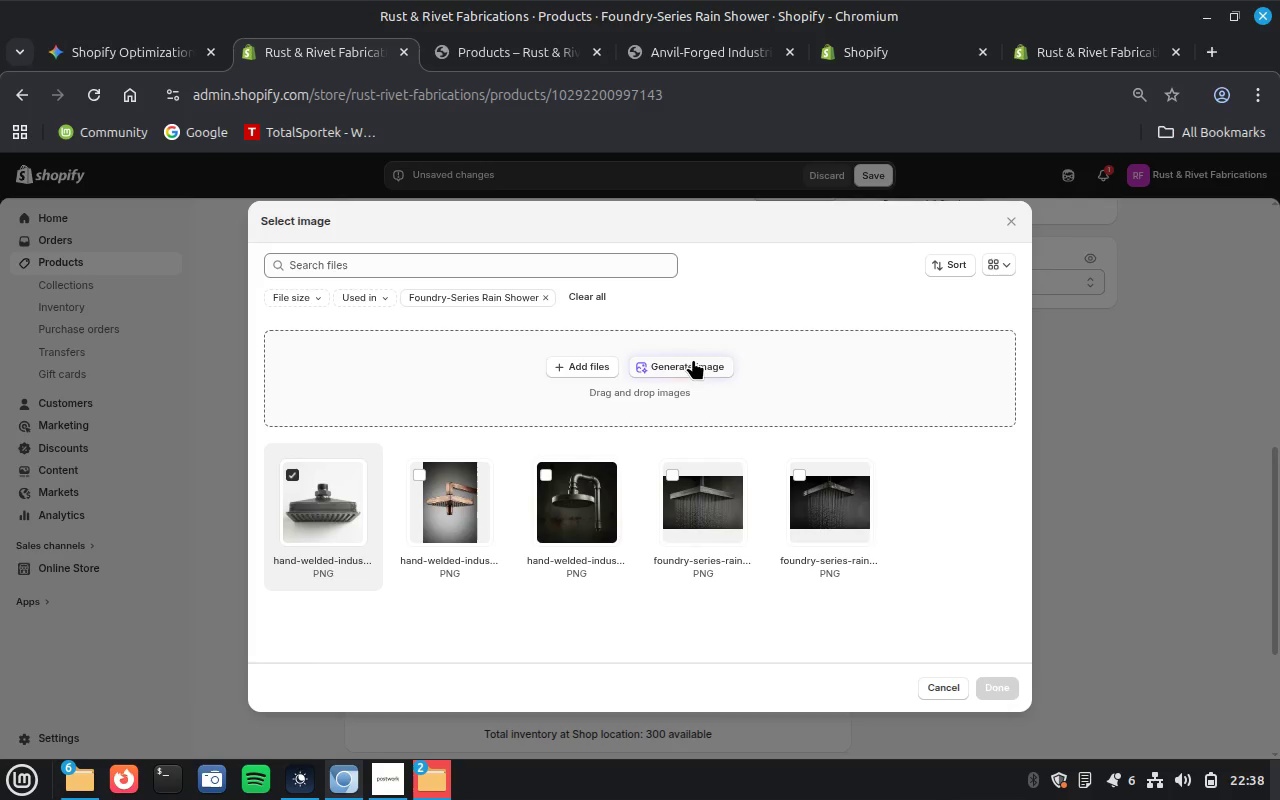 
wait(7.49)
 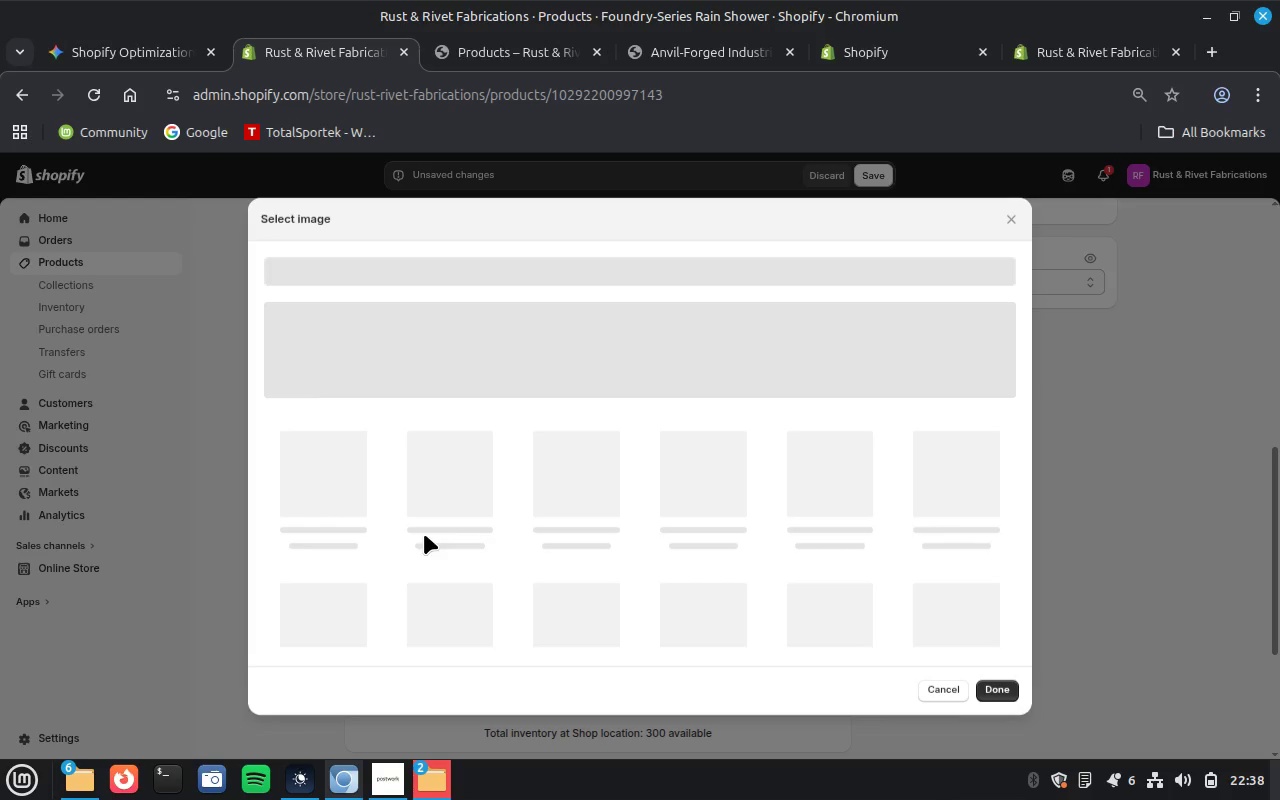 
left_click([700, 363])
 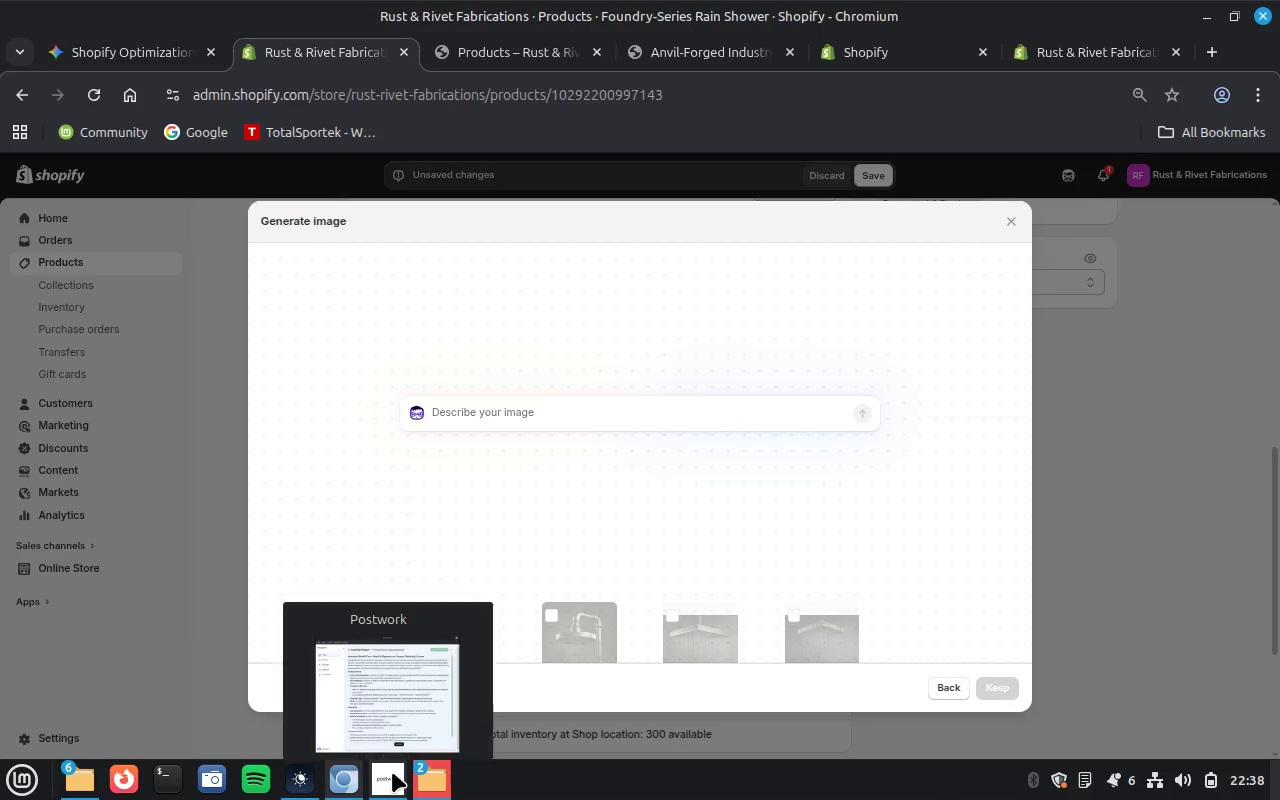 
left_click([392, 772])
 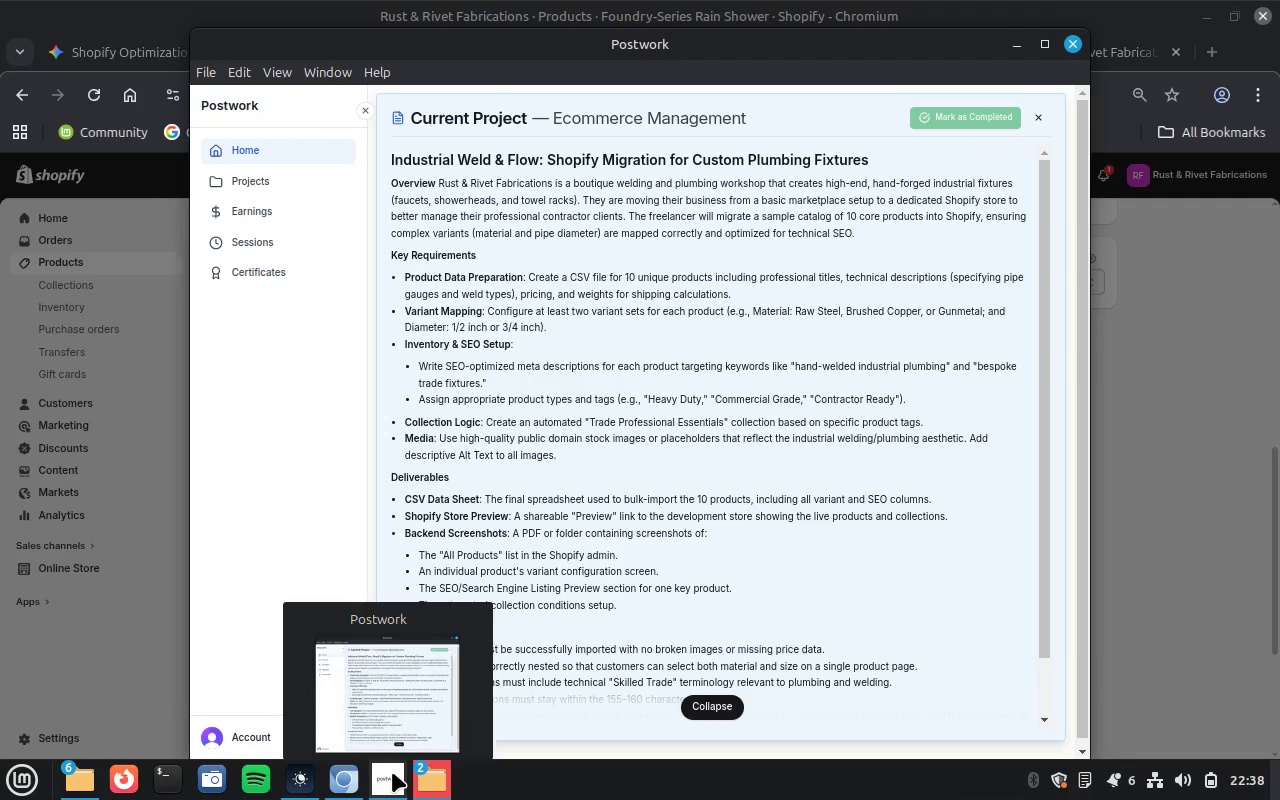 
left_click([392, 772])
 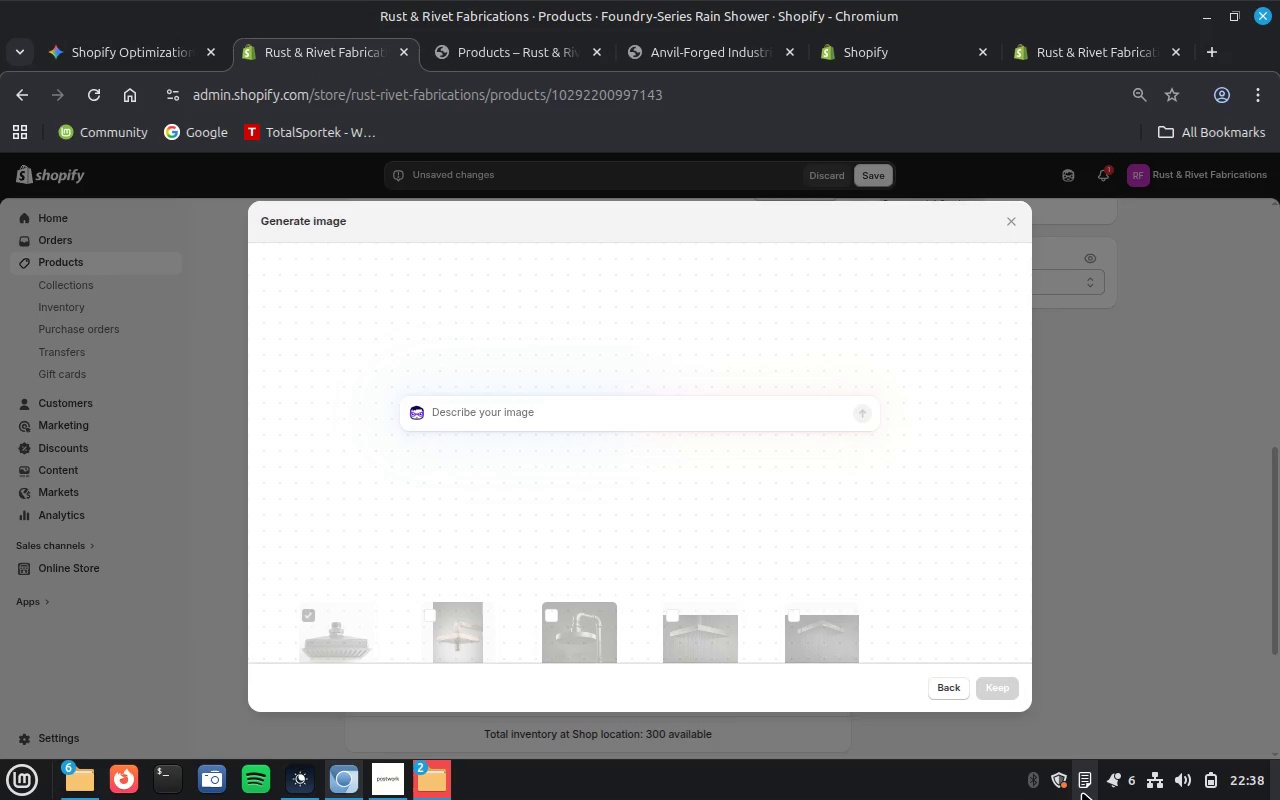 
left_click([1082, 792])
 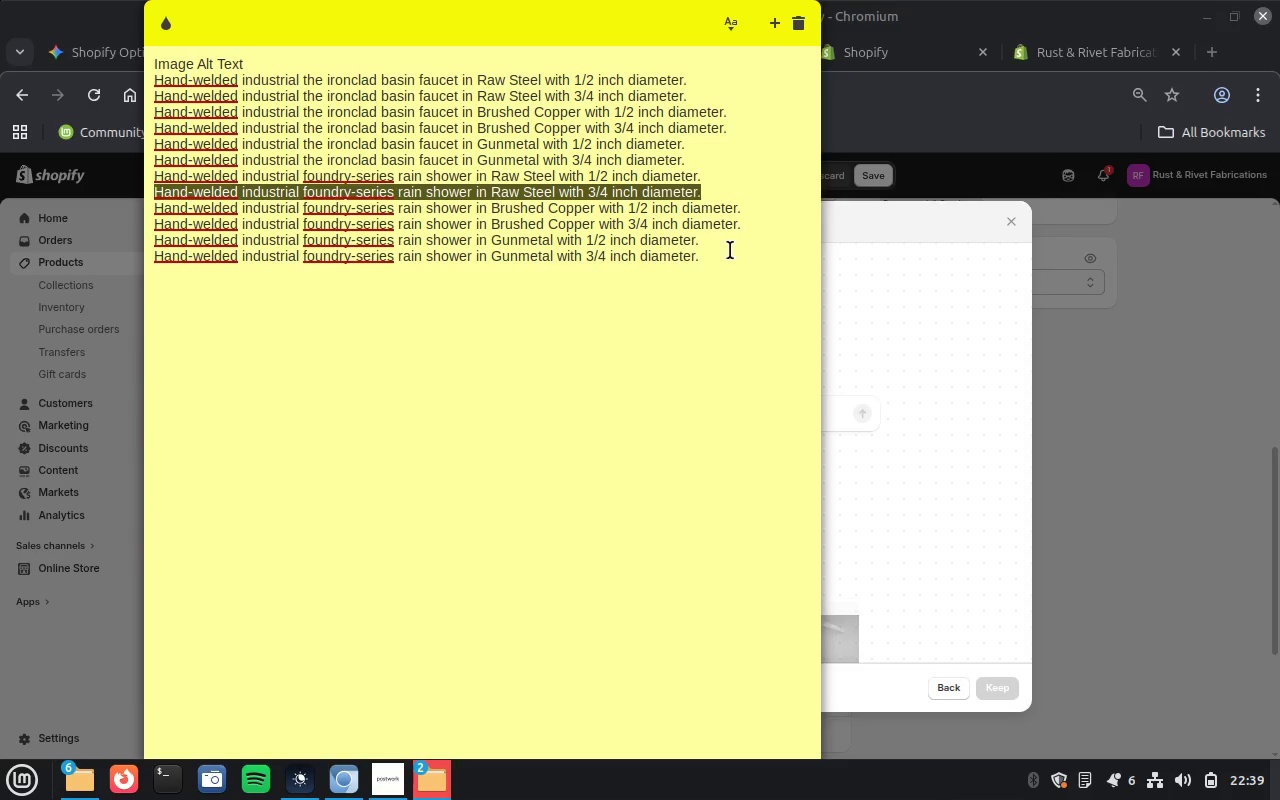 
wait(6.84)
 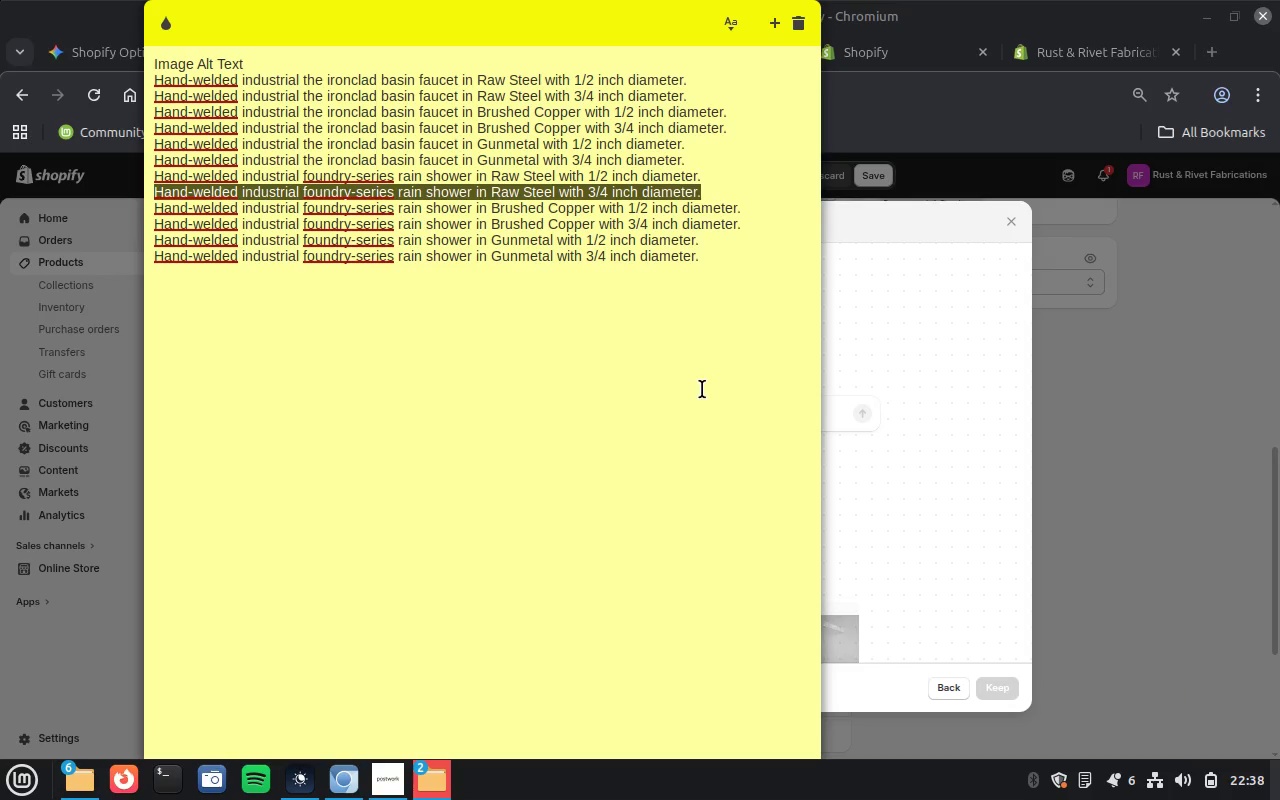 
double_click([702, 173])
 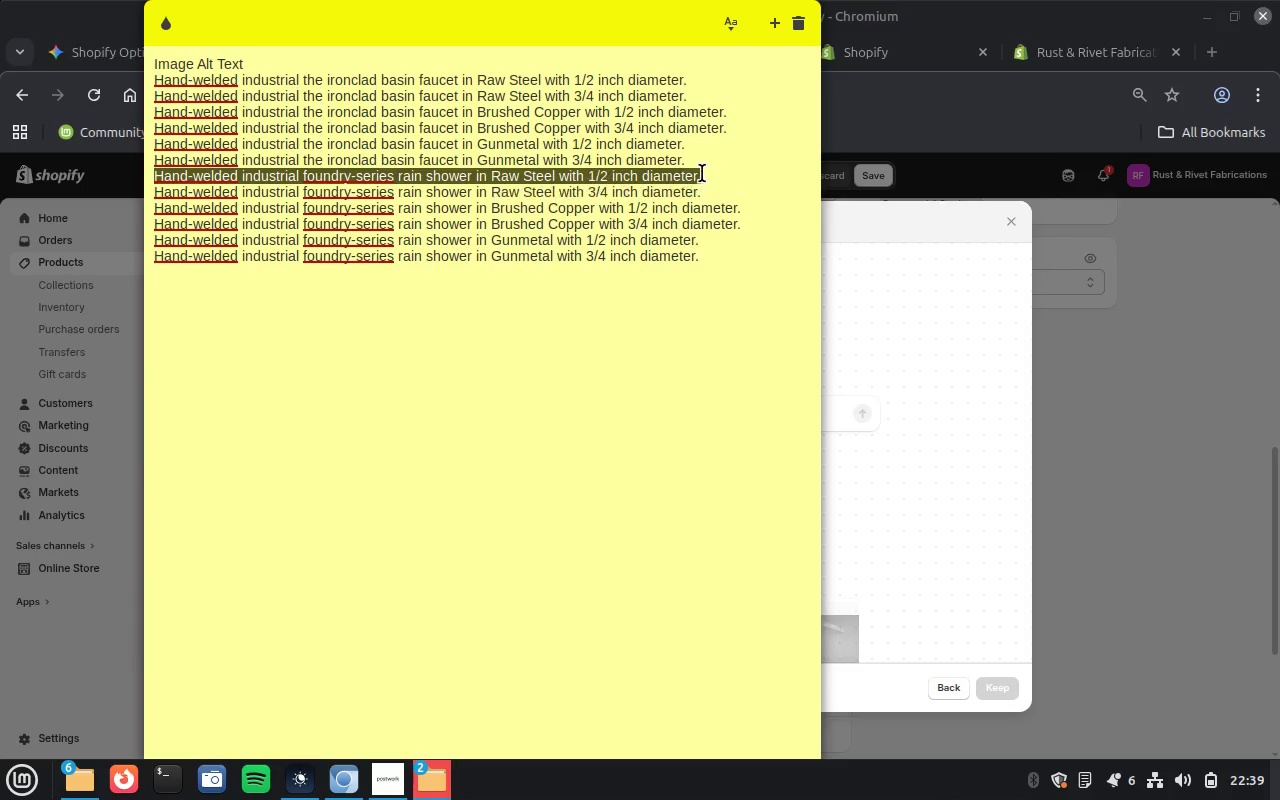 
triple_click([702, 173])
 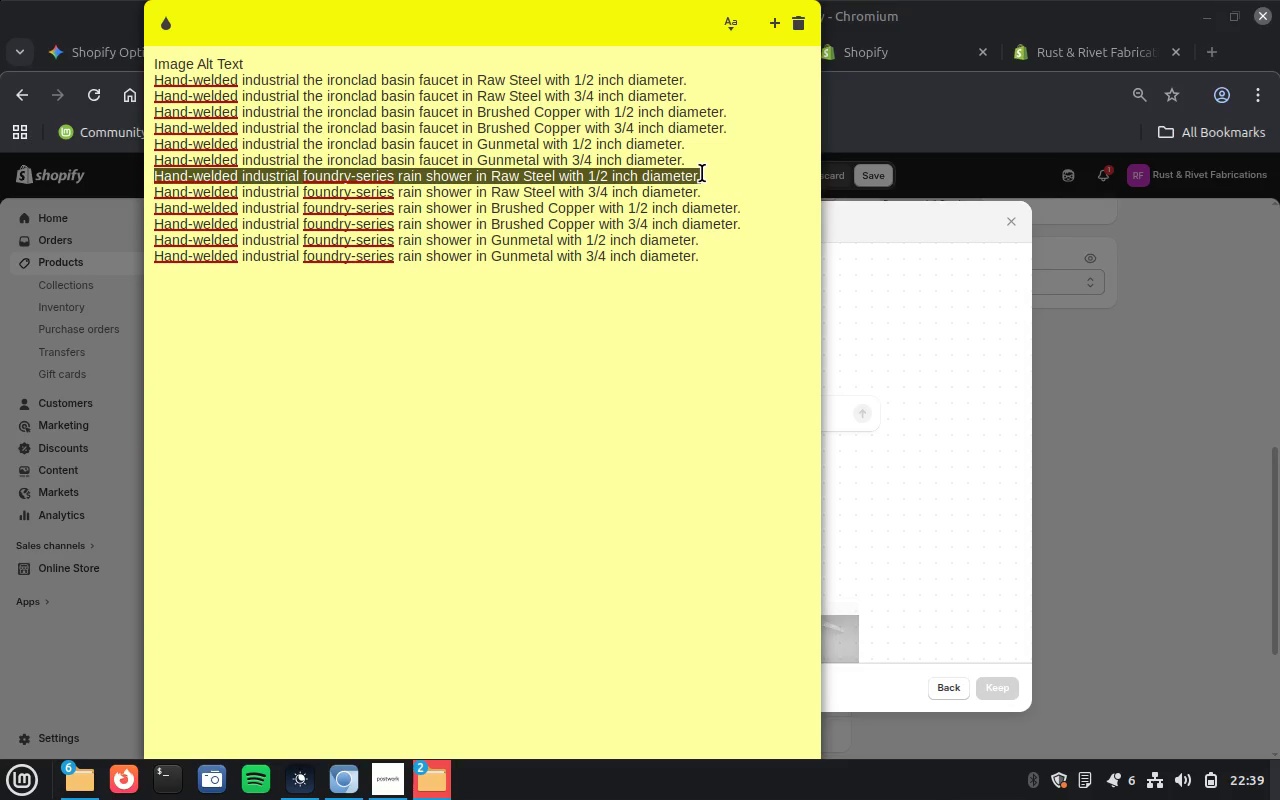 
key(Control+C)
 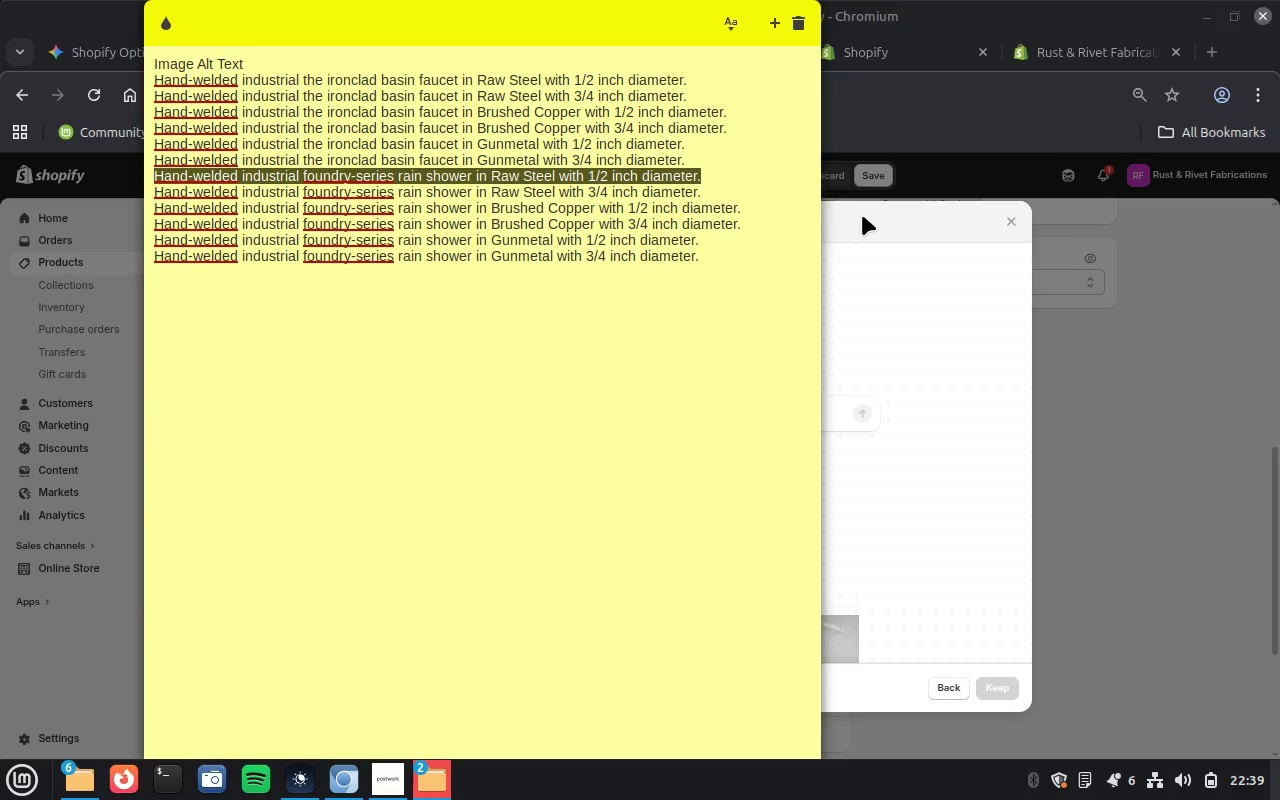 
left_click([862, 215])
 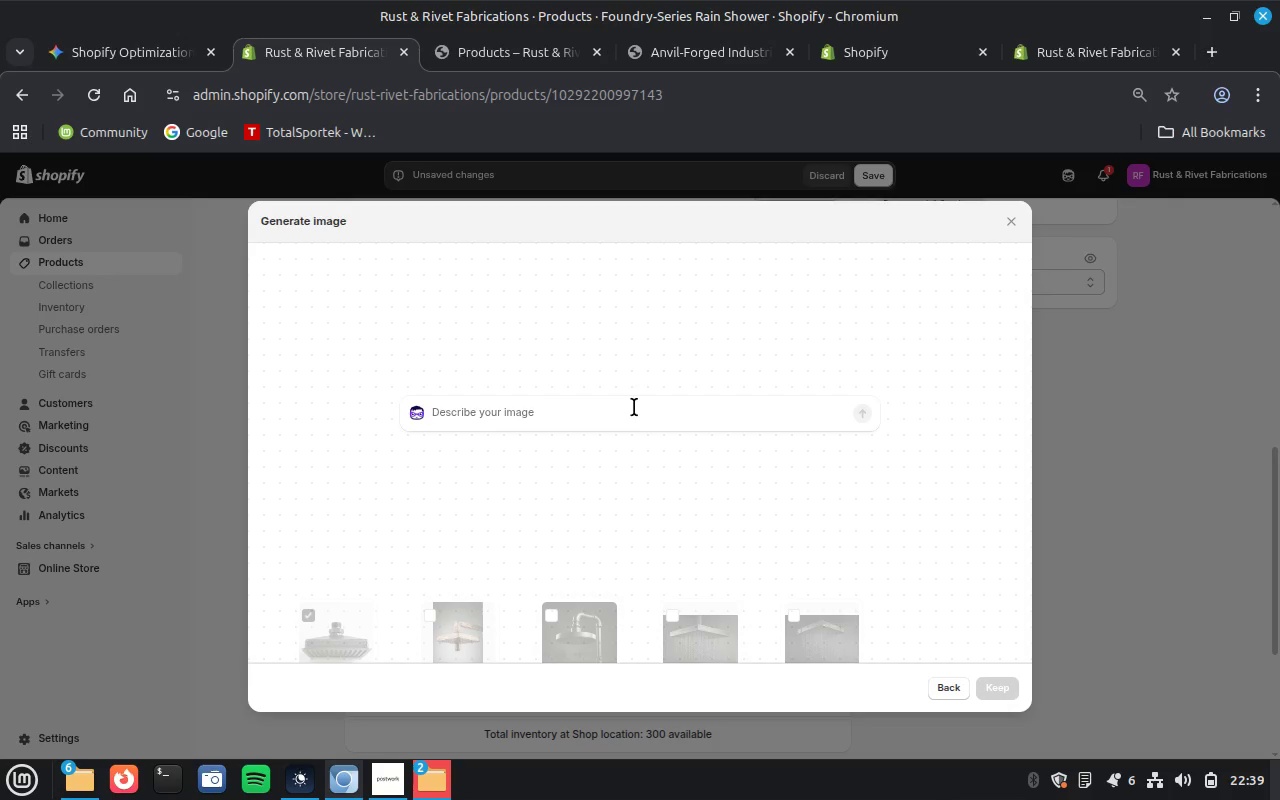 
left_click([634, 407])
 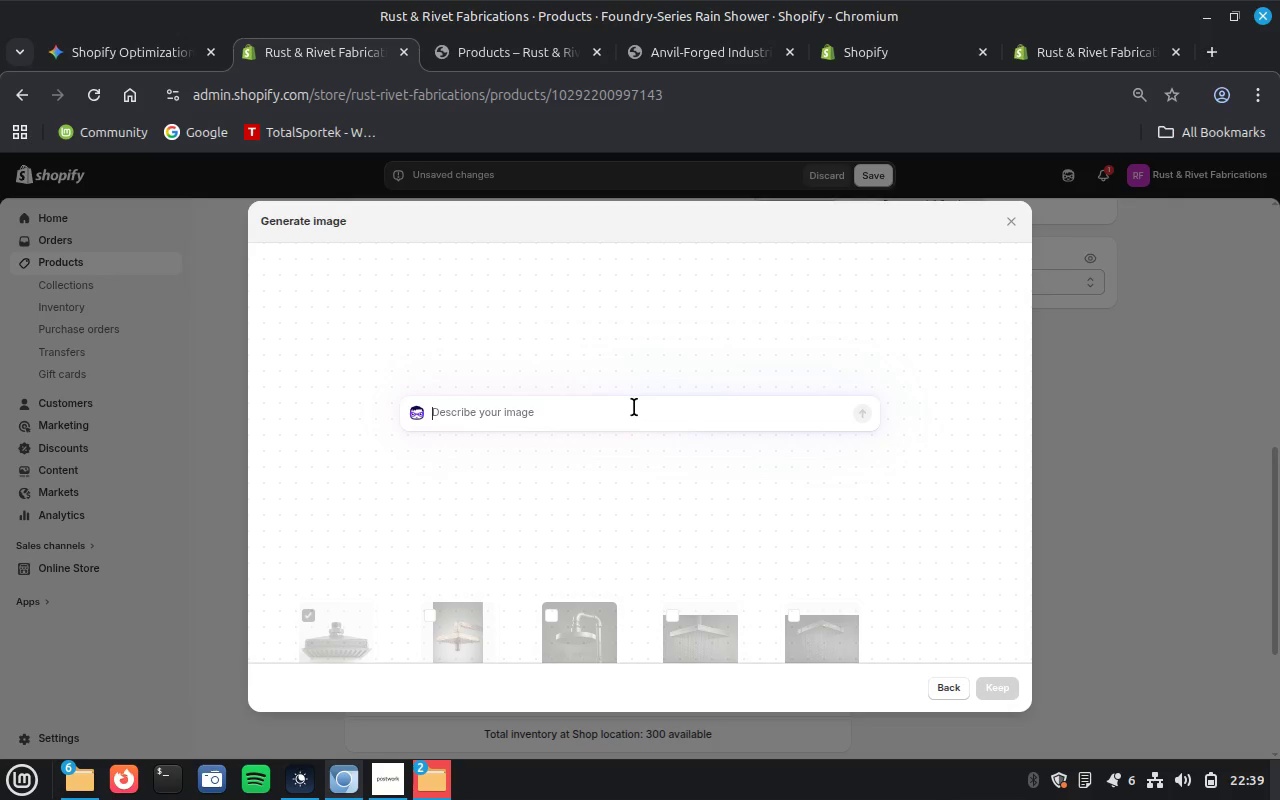 
key(Control+V)
 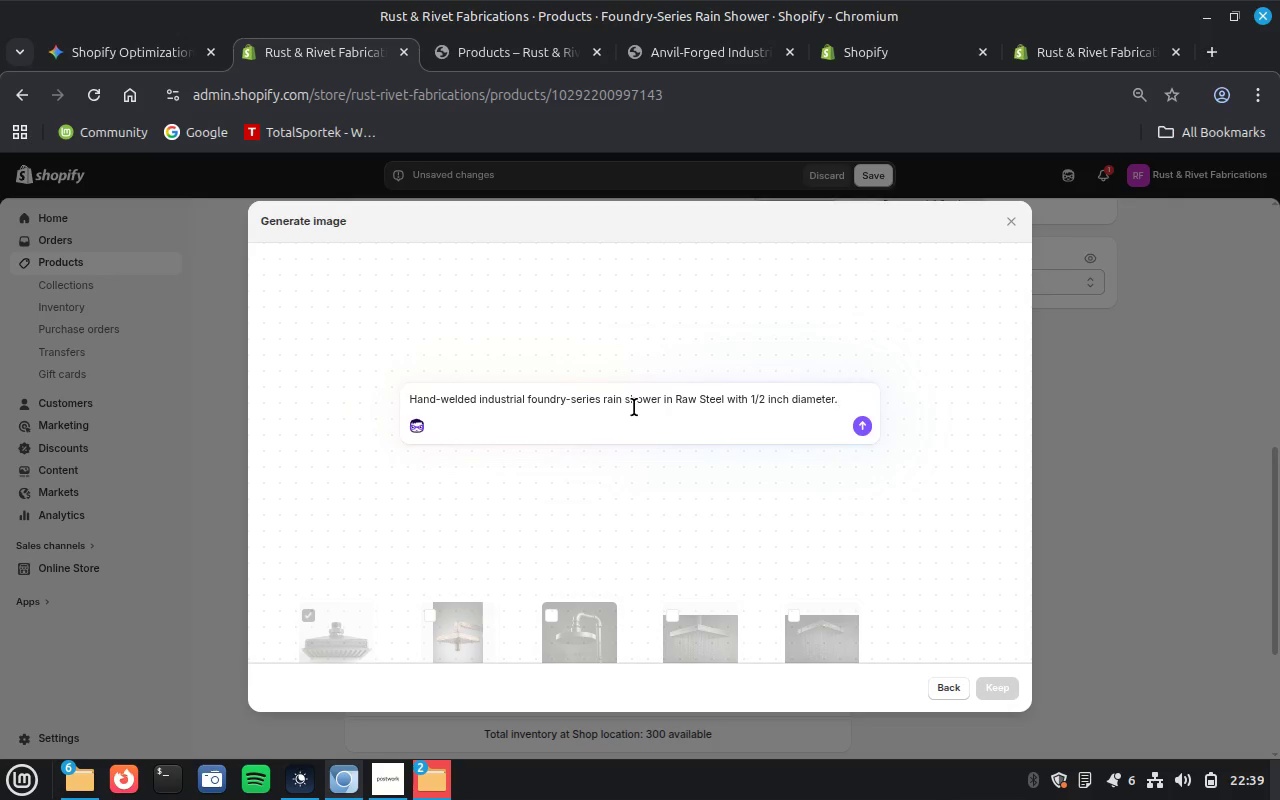 
key(Enter)
 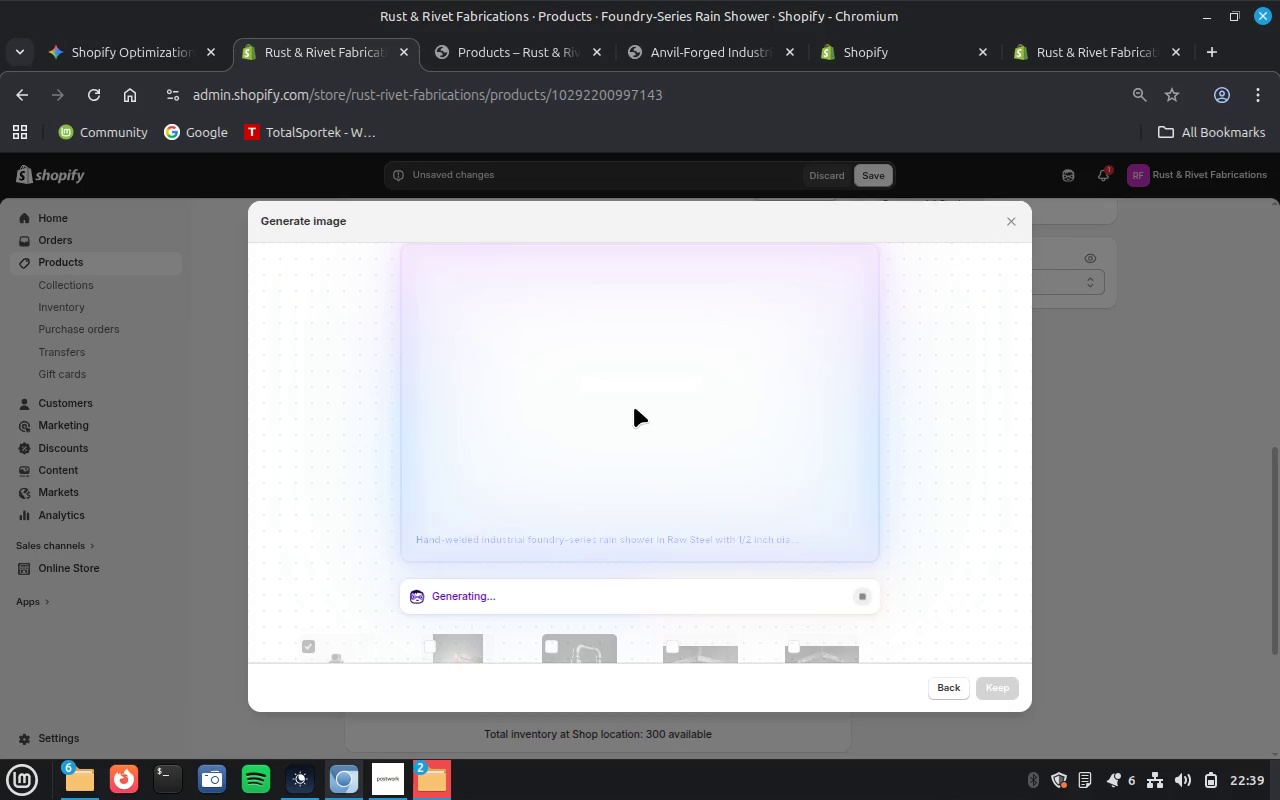 
wait(32.86)
 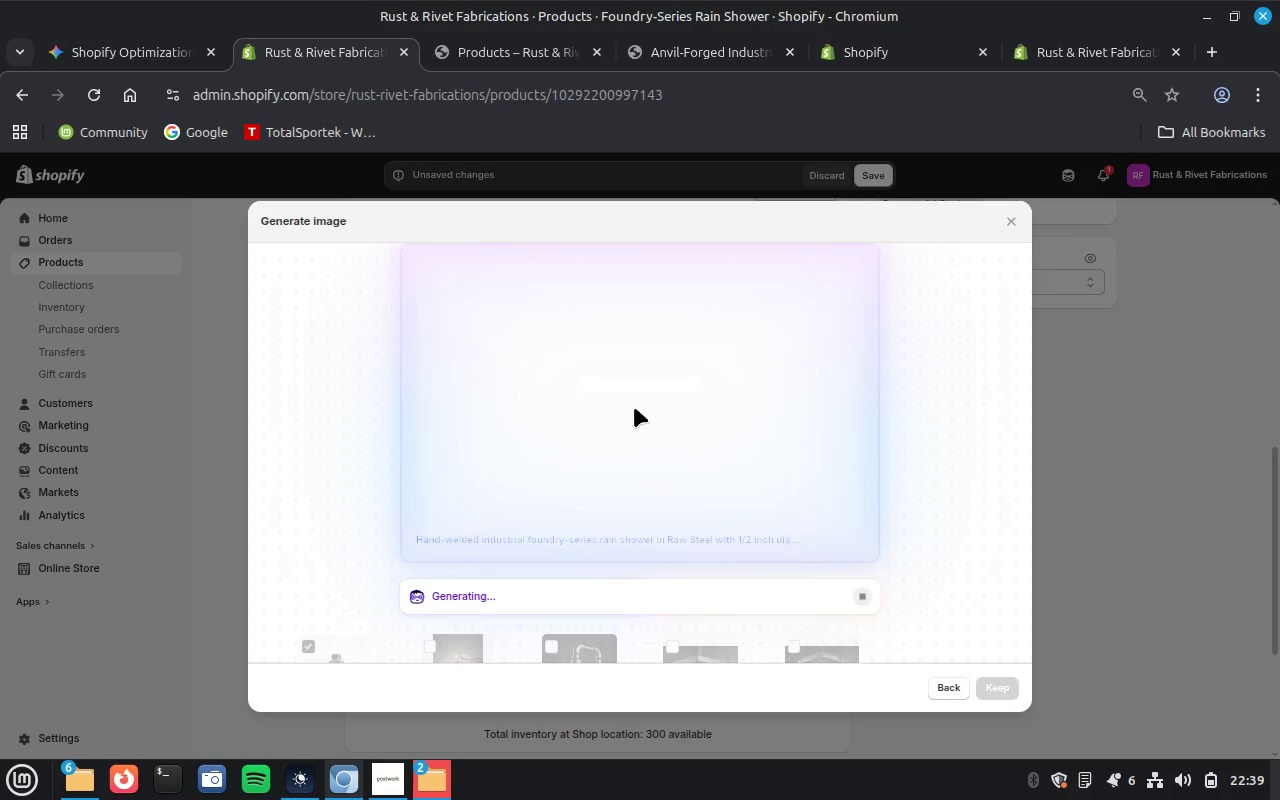 
left_click([992, 690])
 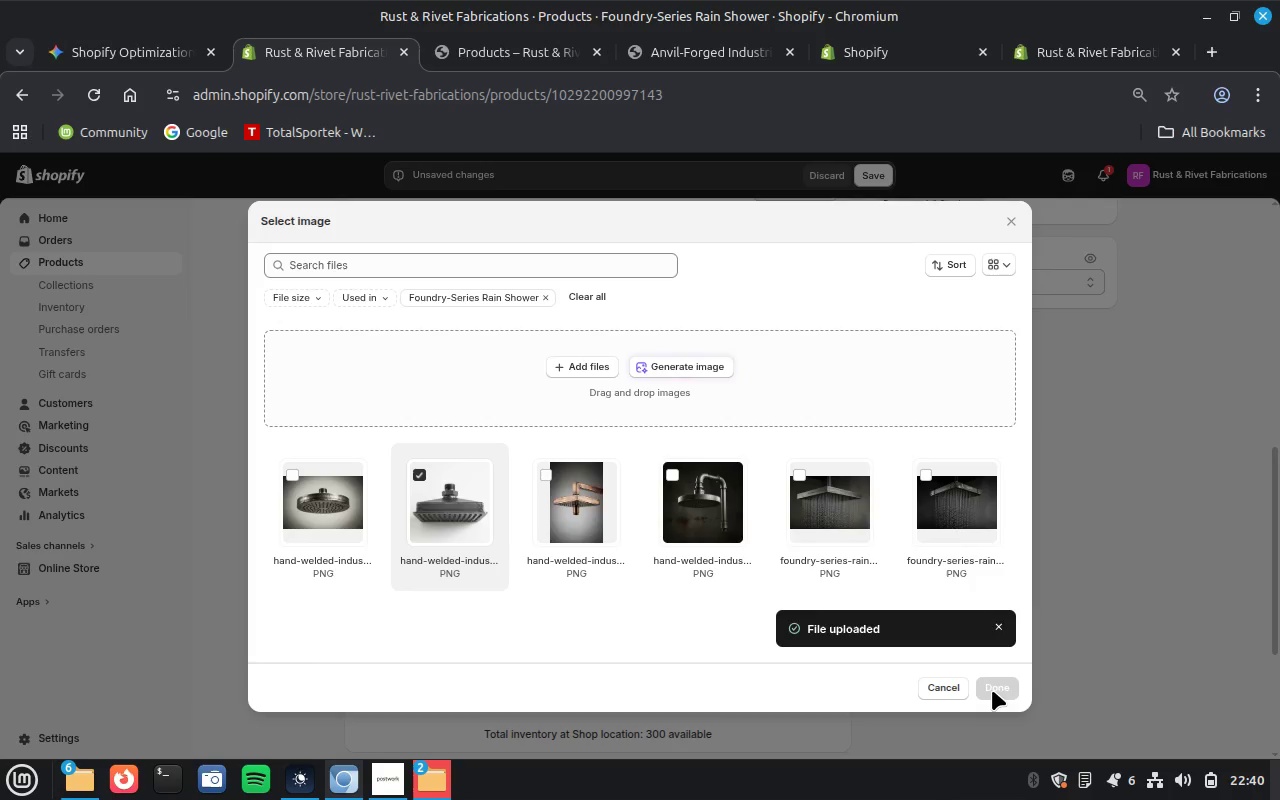 
wait(25.73)
 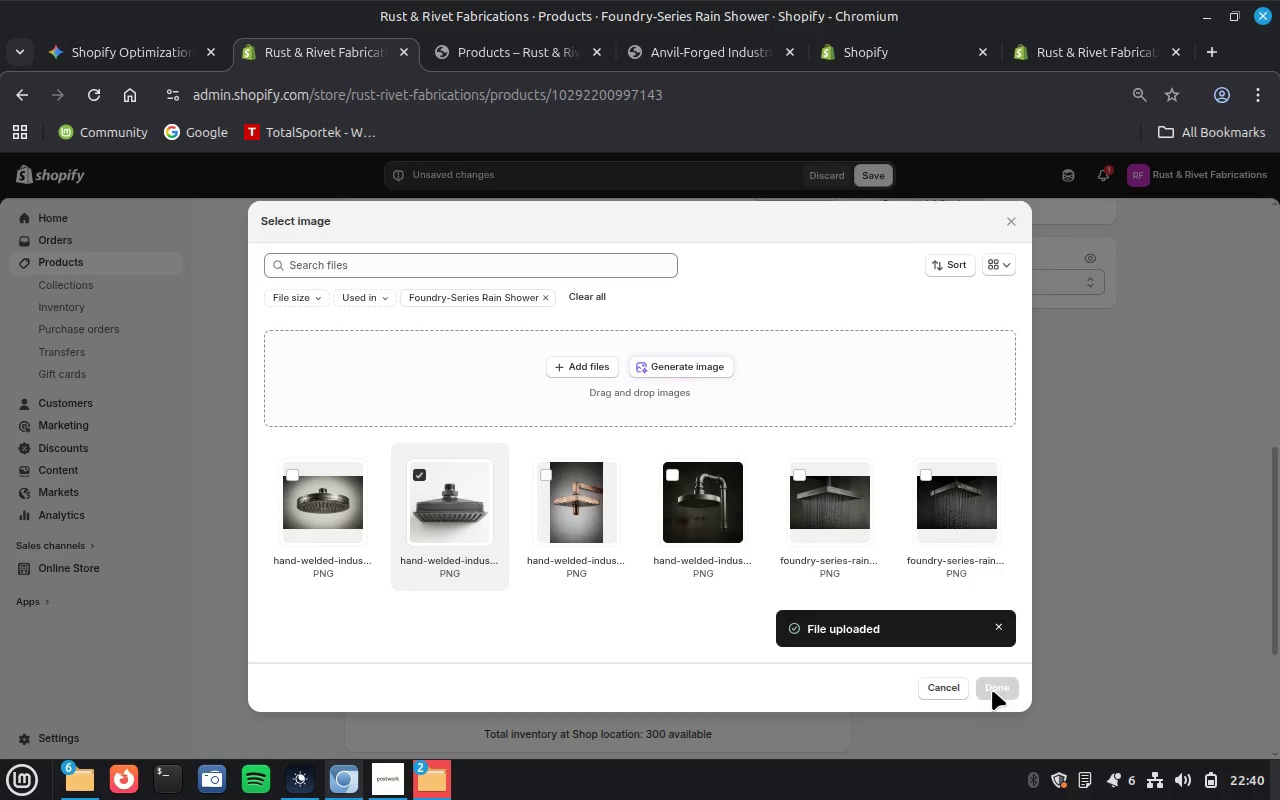 
scroll: coordinate [992, 690], scroll_direction: down, amount: 34.0
 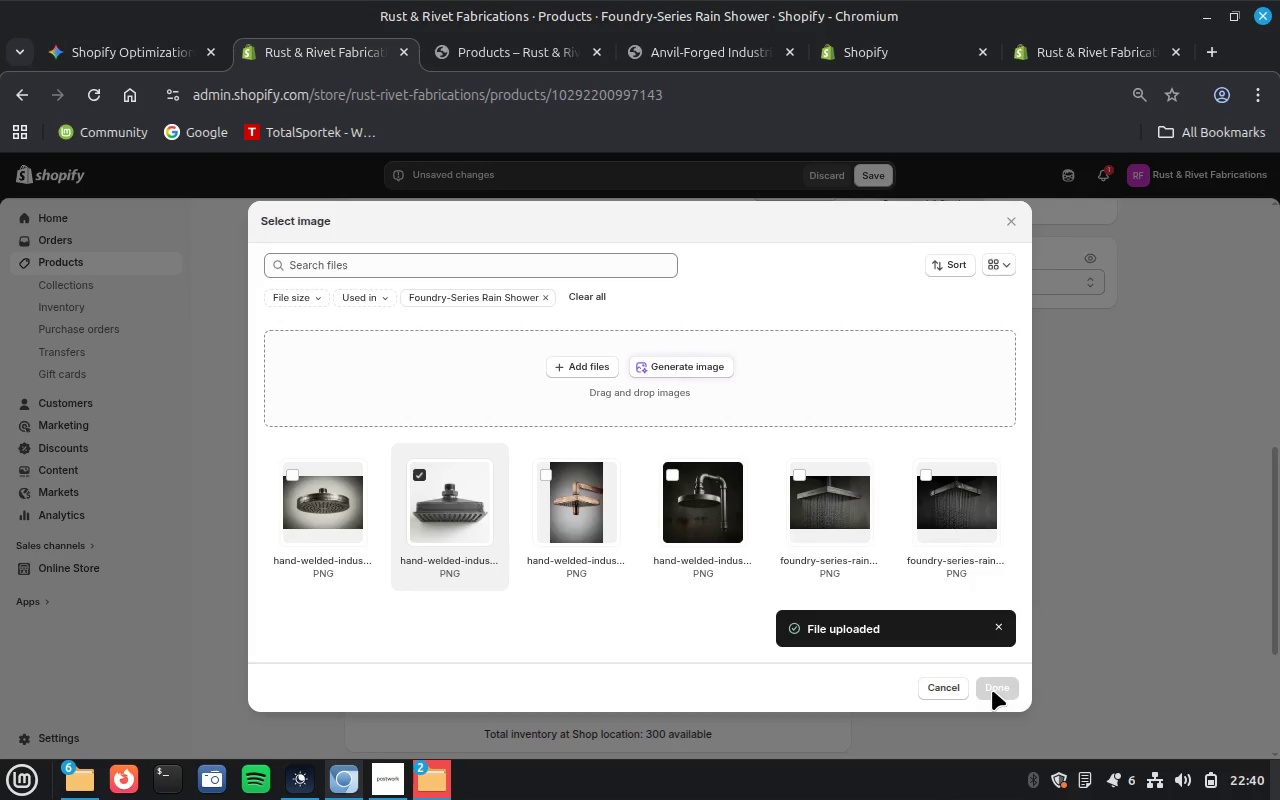 
wait(24.33)
 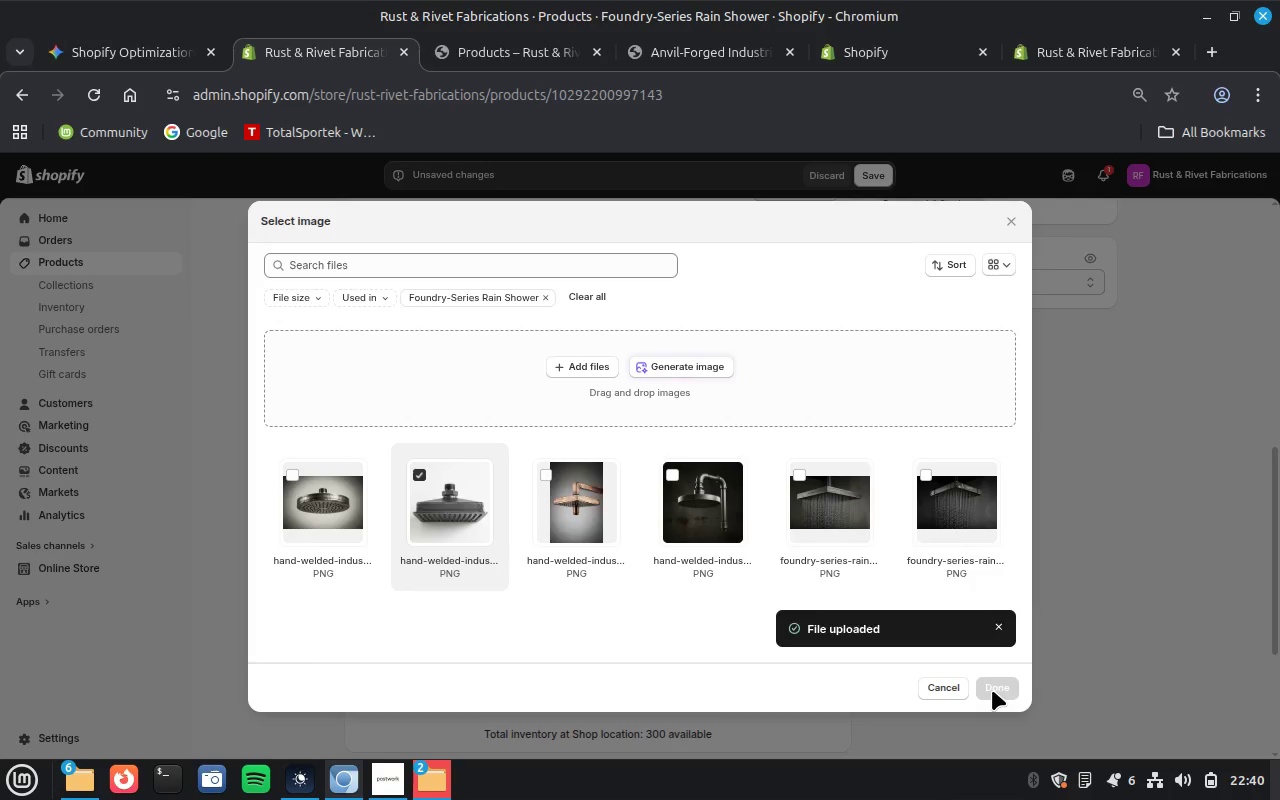 
left_click([293, 475])
 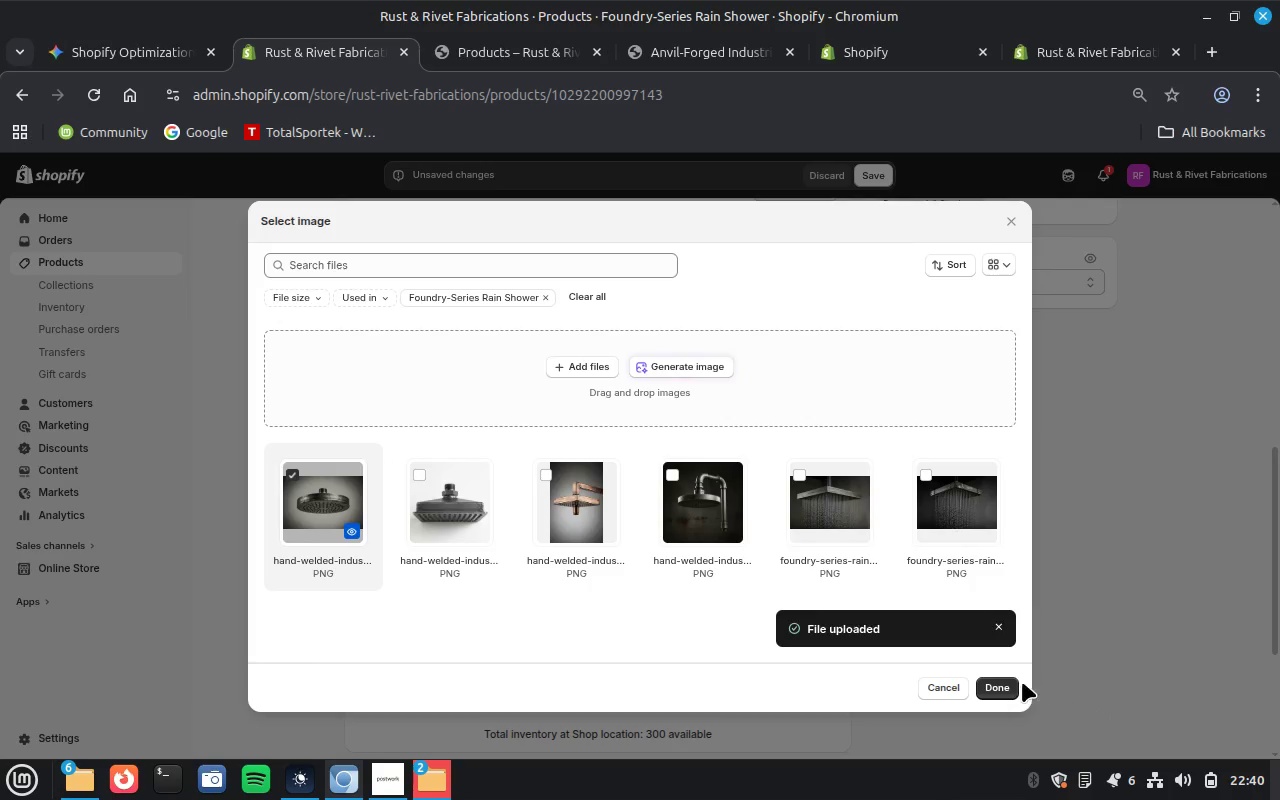 
left_click([1011, 685])
 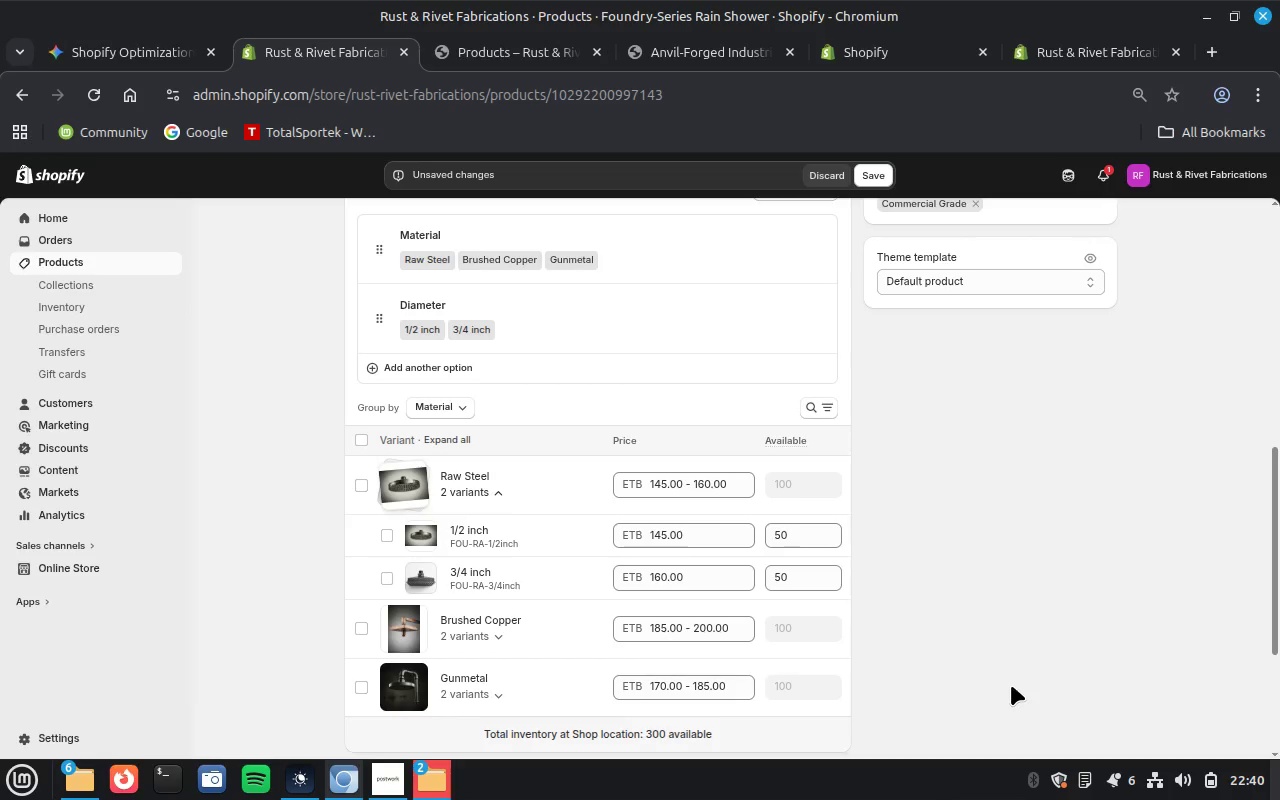 
wait(13.95)
 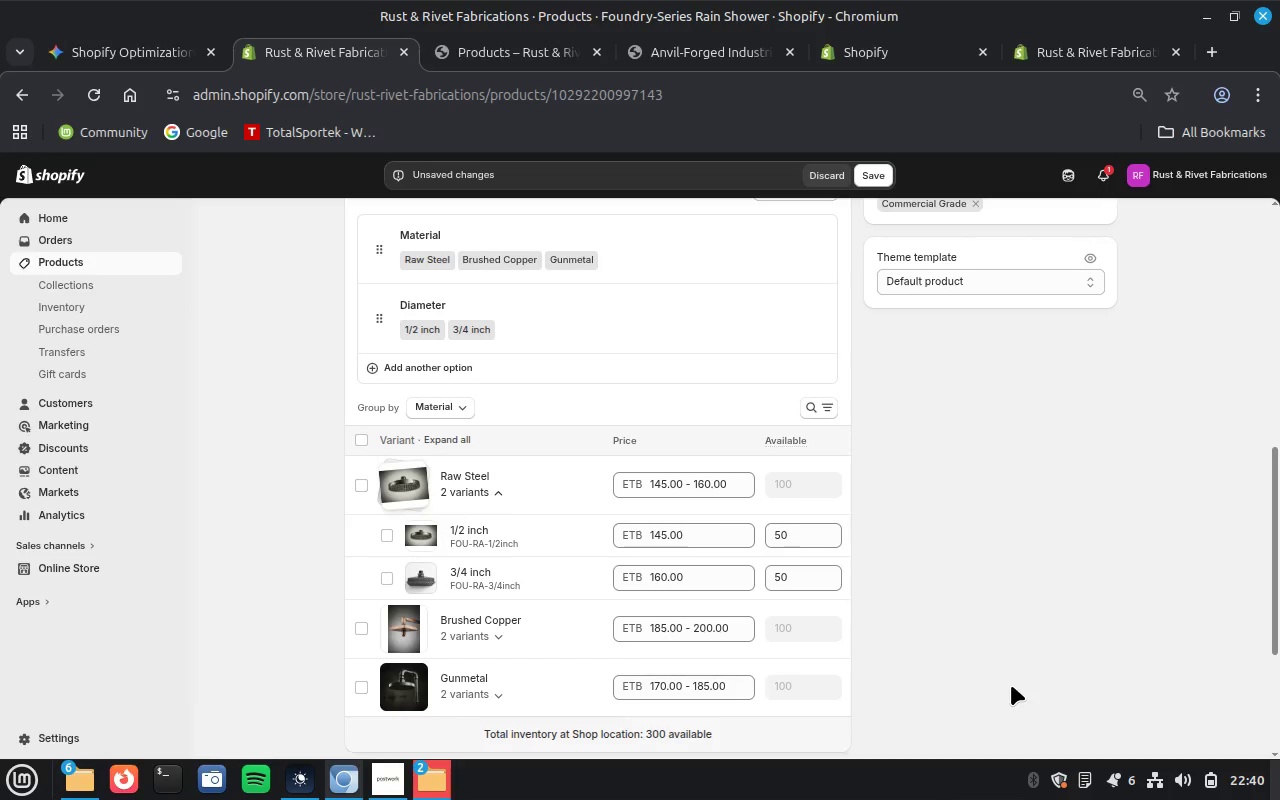 
left_click([499, 635])
 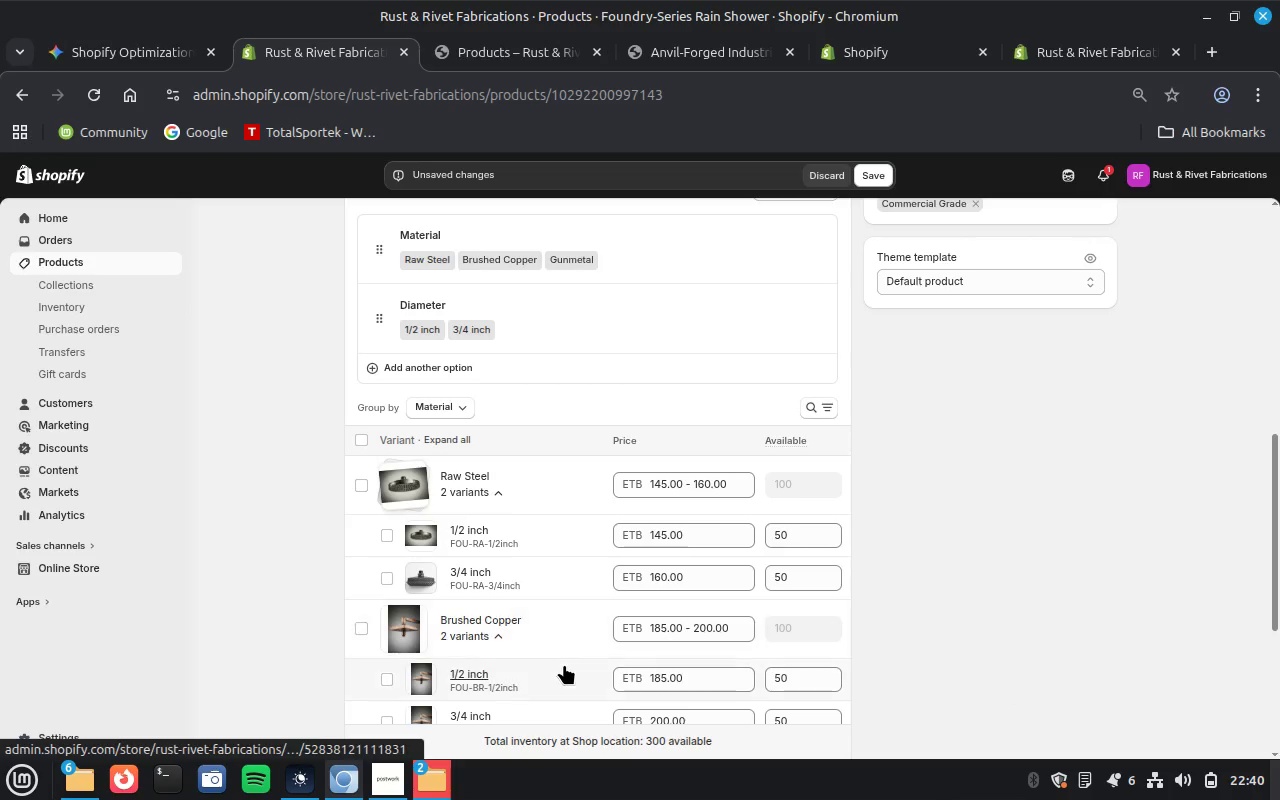 
scroll: coordinate [564, 664], scroll_direction: down, amount: 1.0
 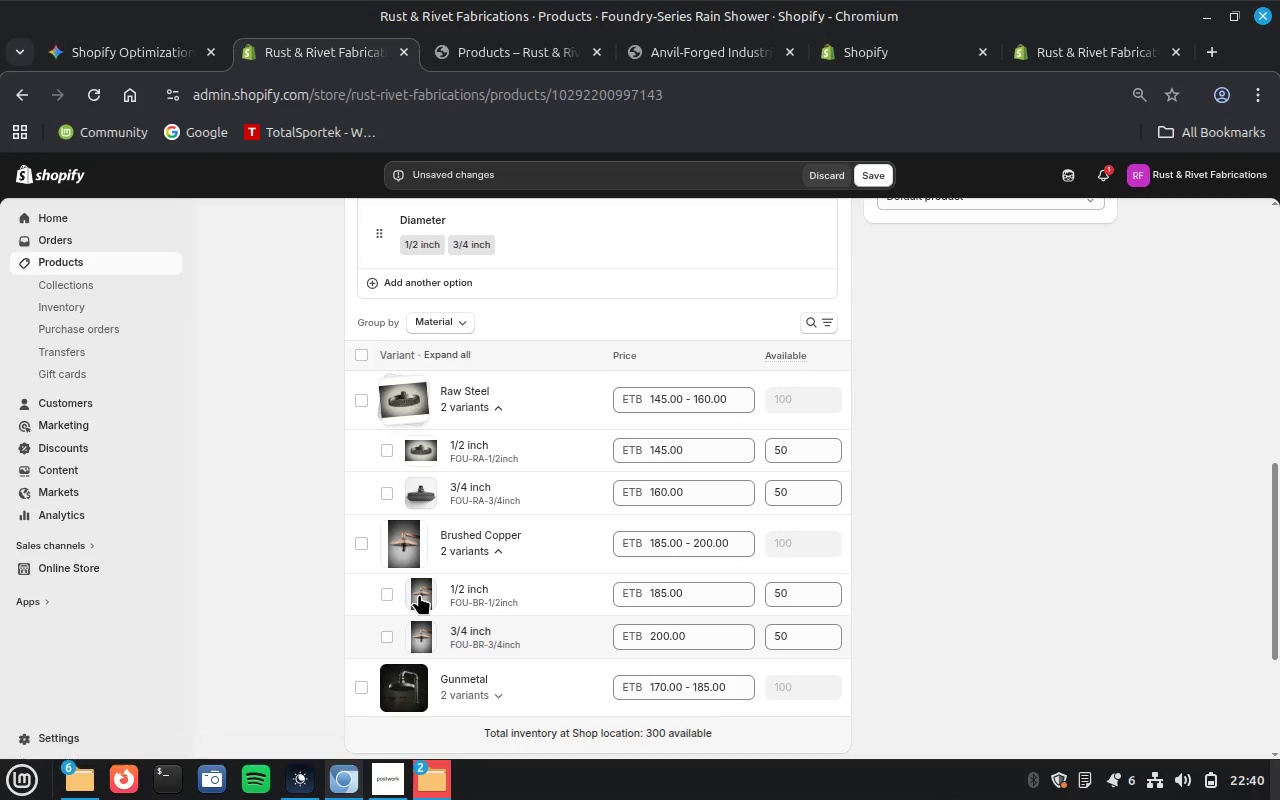 
left_click([419, 594])
 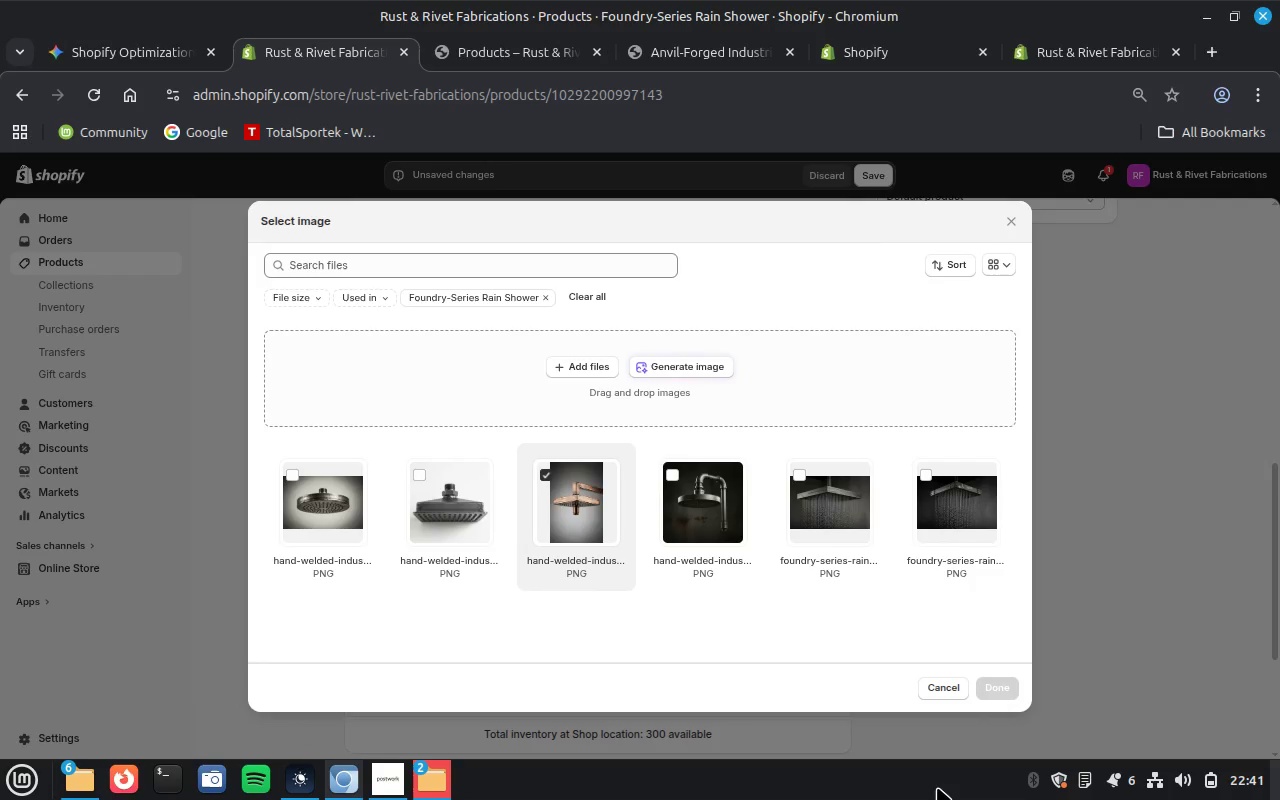 
left_click([1080, 786])
 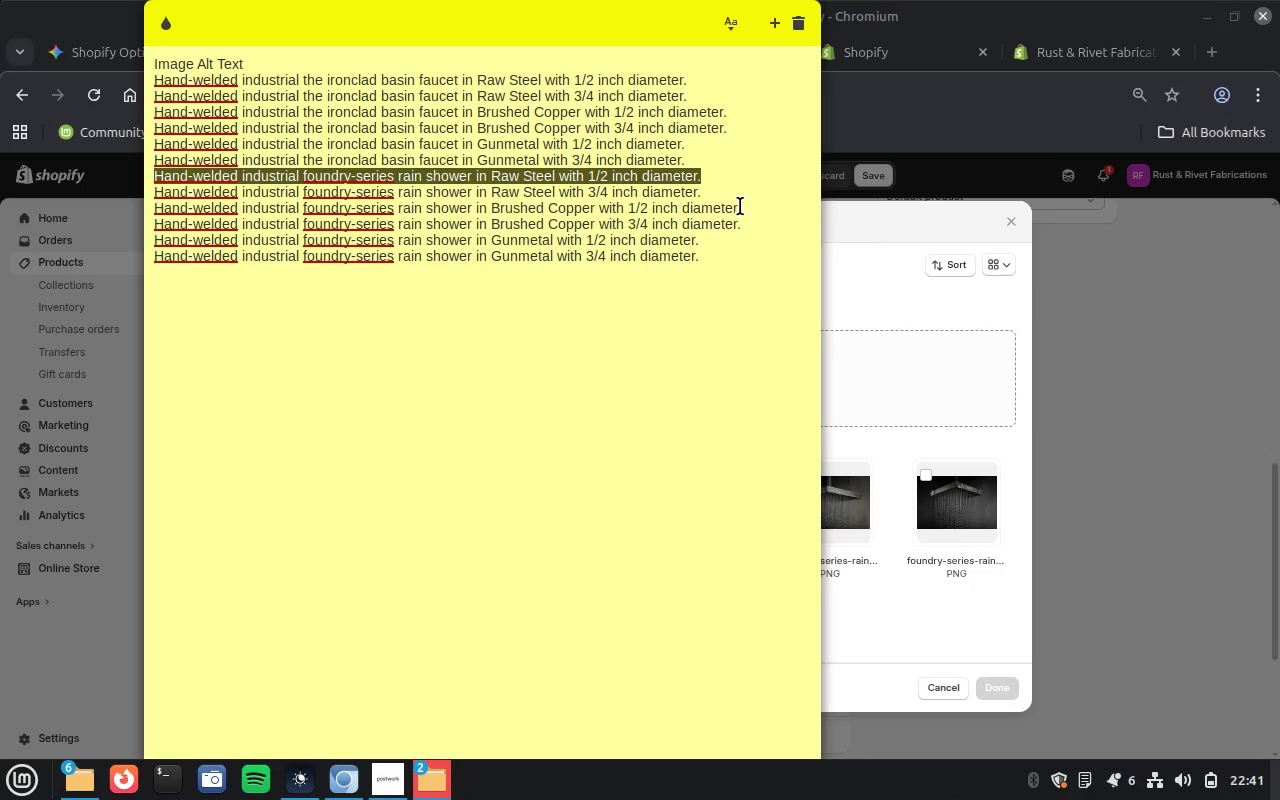 
double_click([740, 206])
 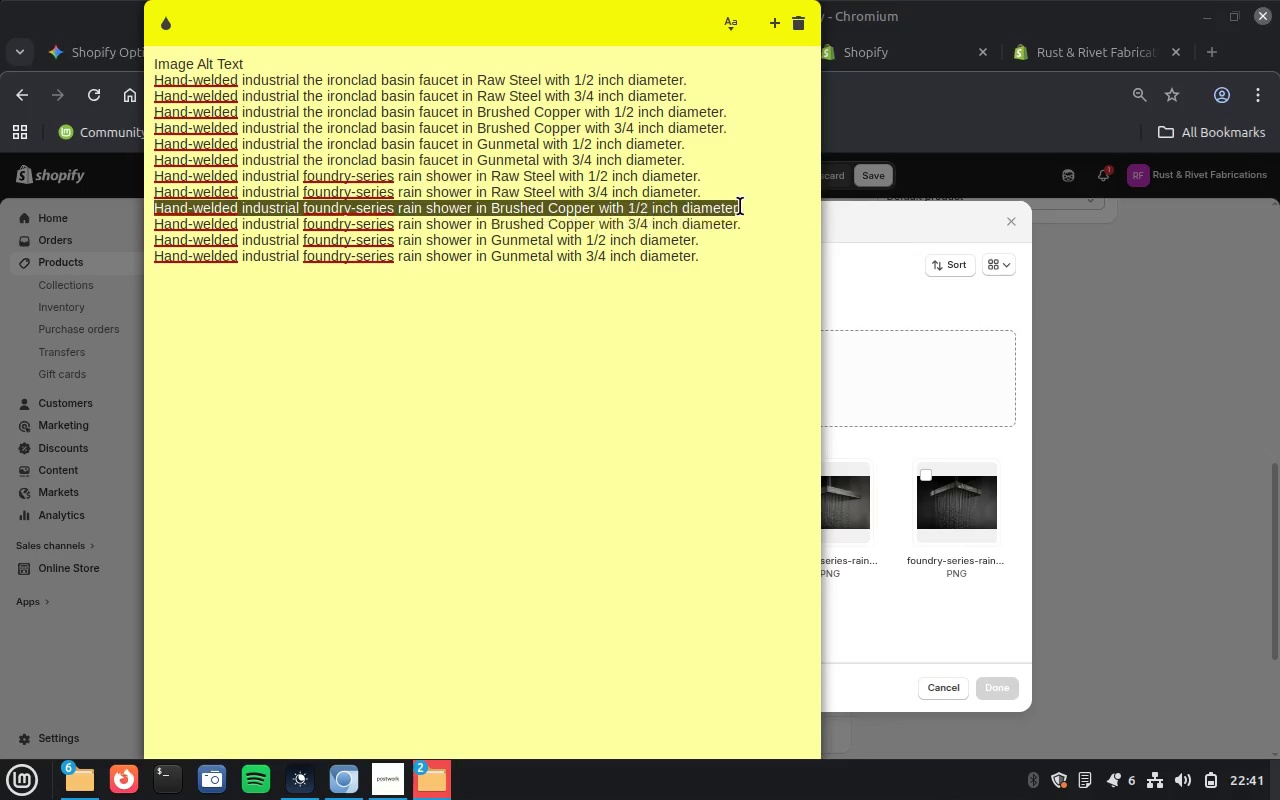 
triple_click([740, 206])
 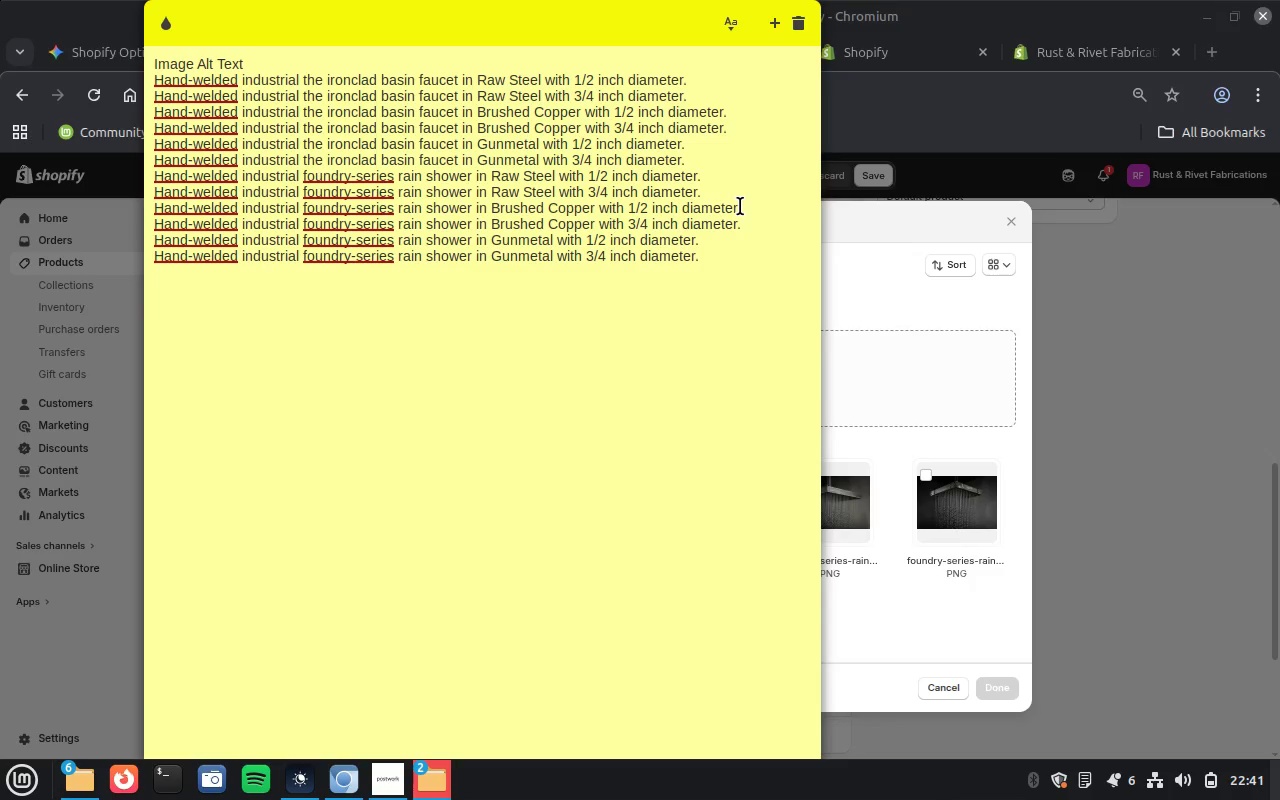 
triple_click([740, 206])
 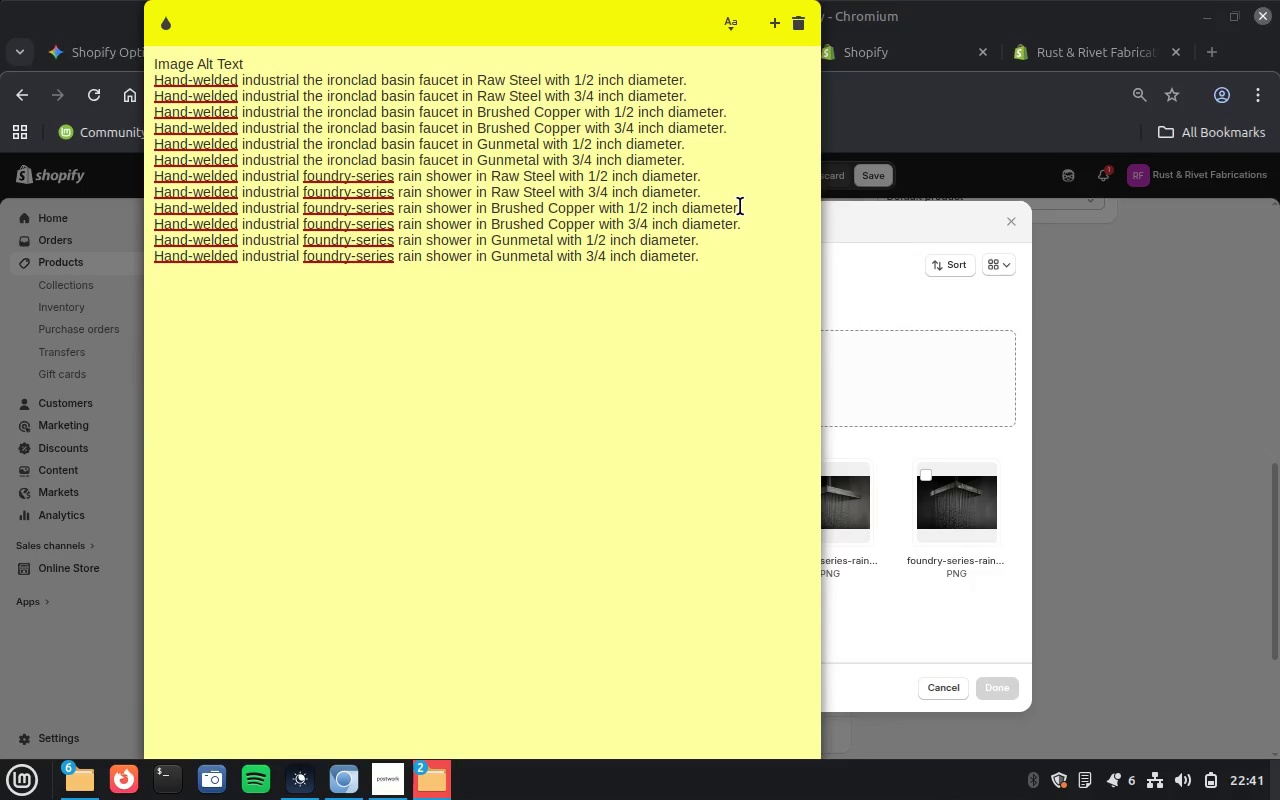 
double_click([740, 206])
 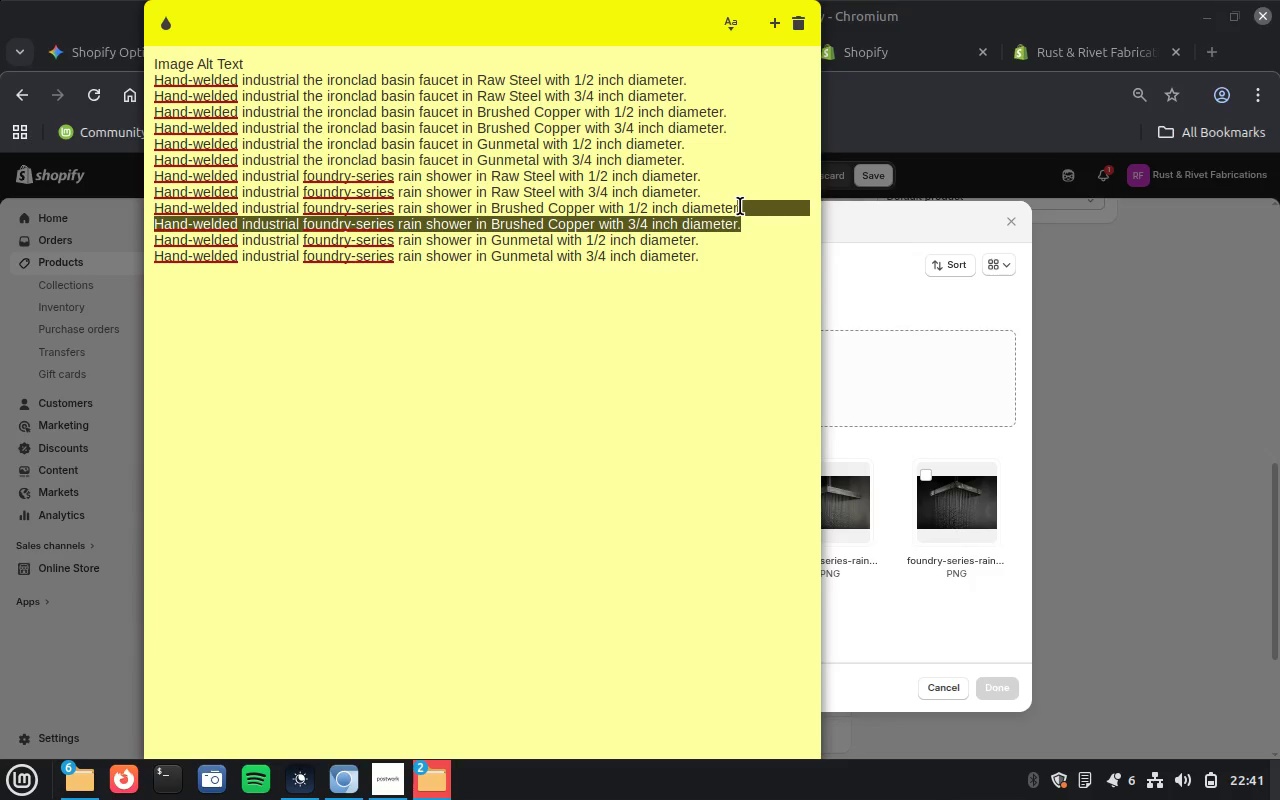 
left_click([740, 206])
 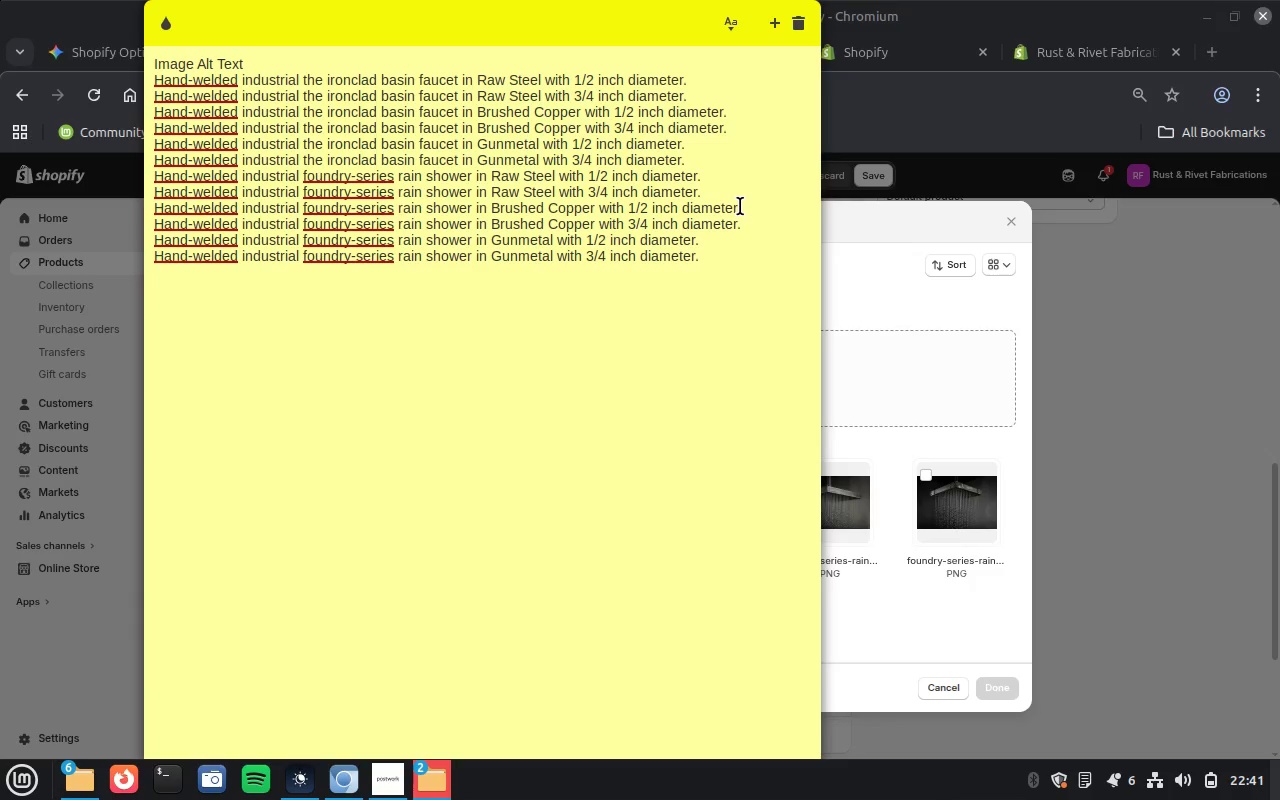 
double_click([740, 206])
 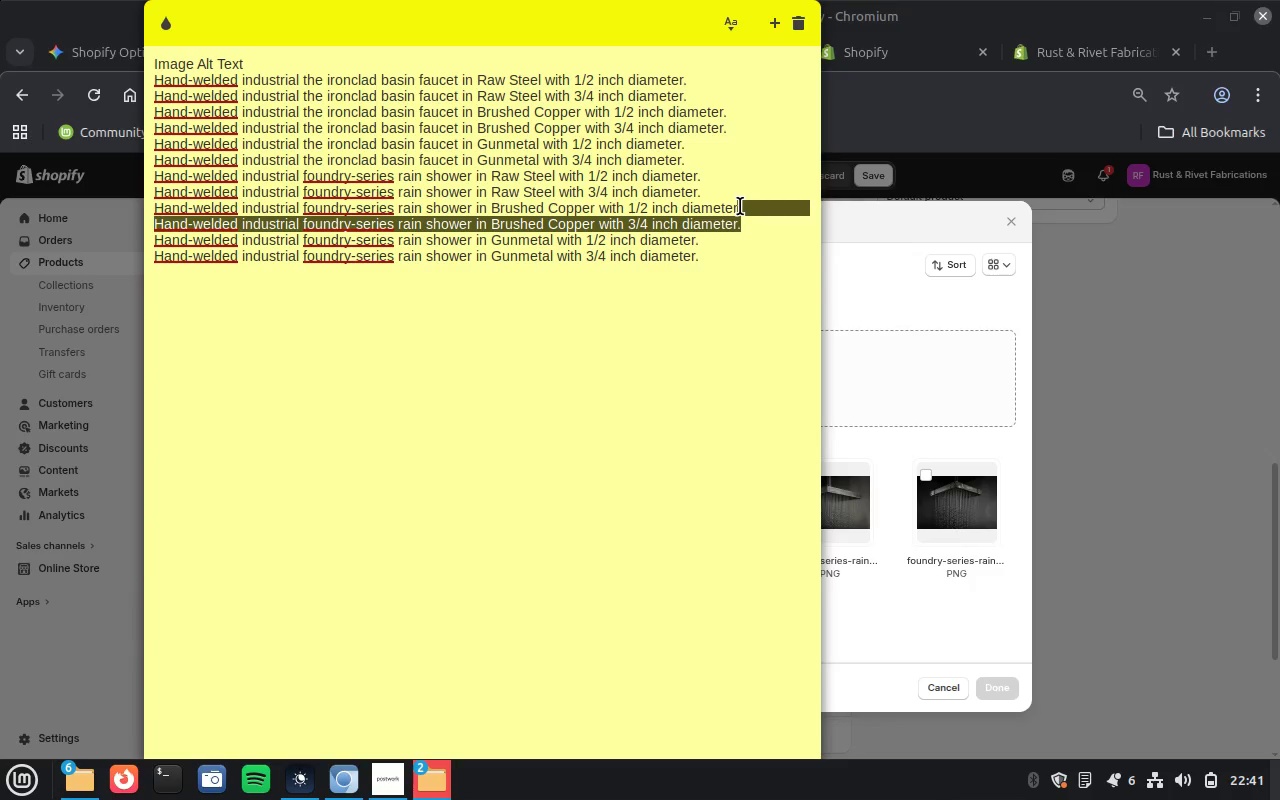 
triple_click([740, 206])
 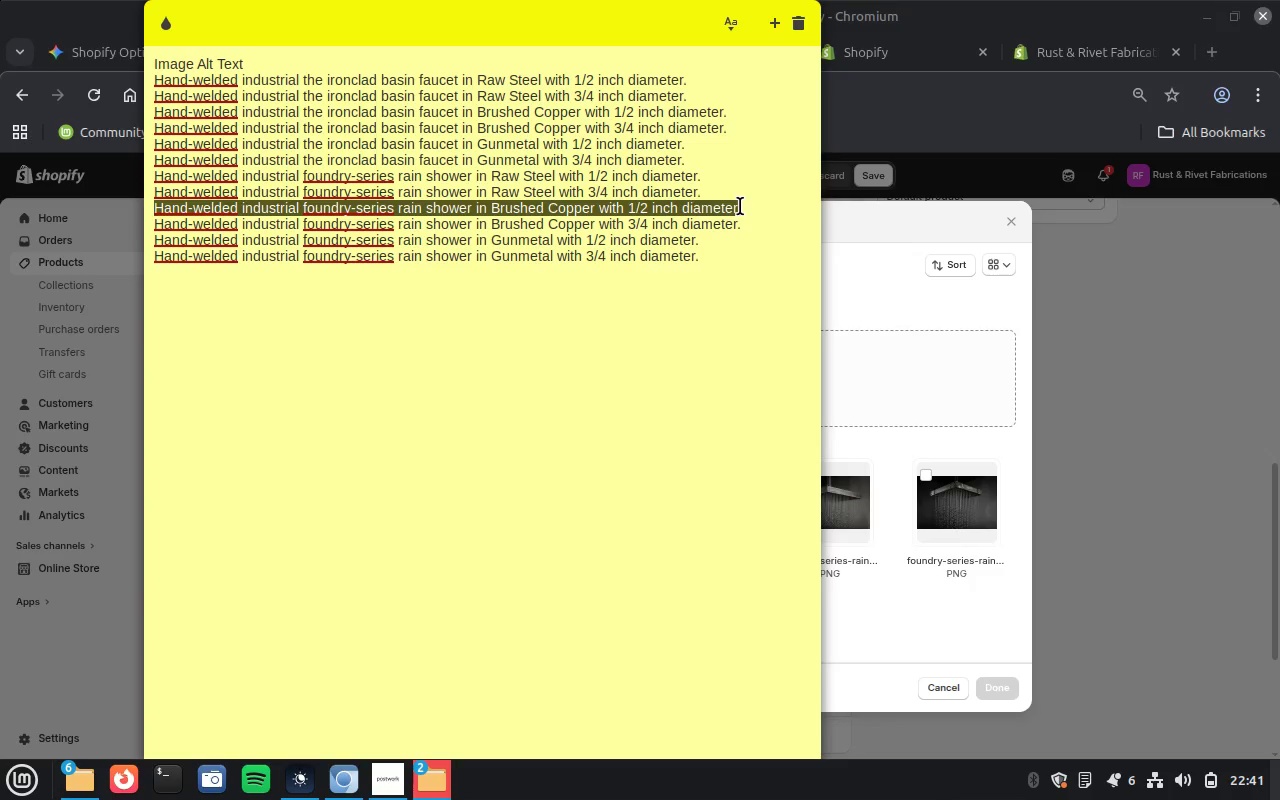 
key(Control+C)
 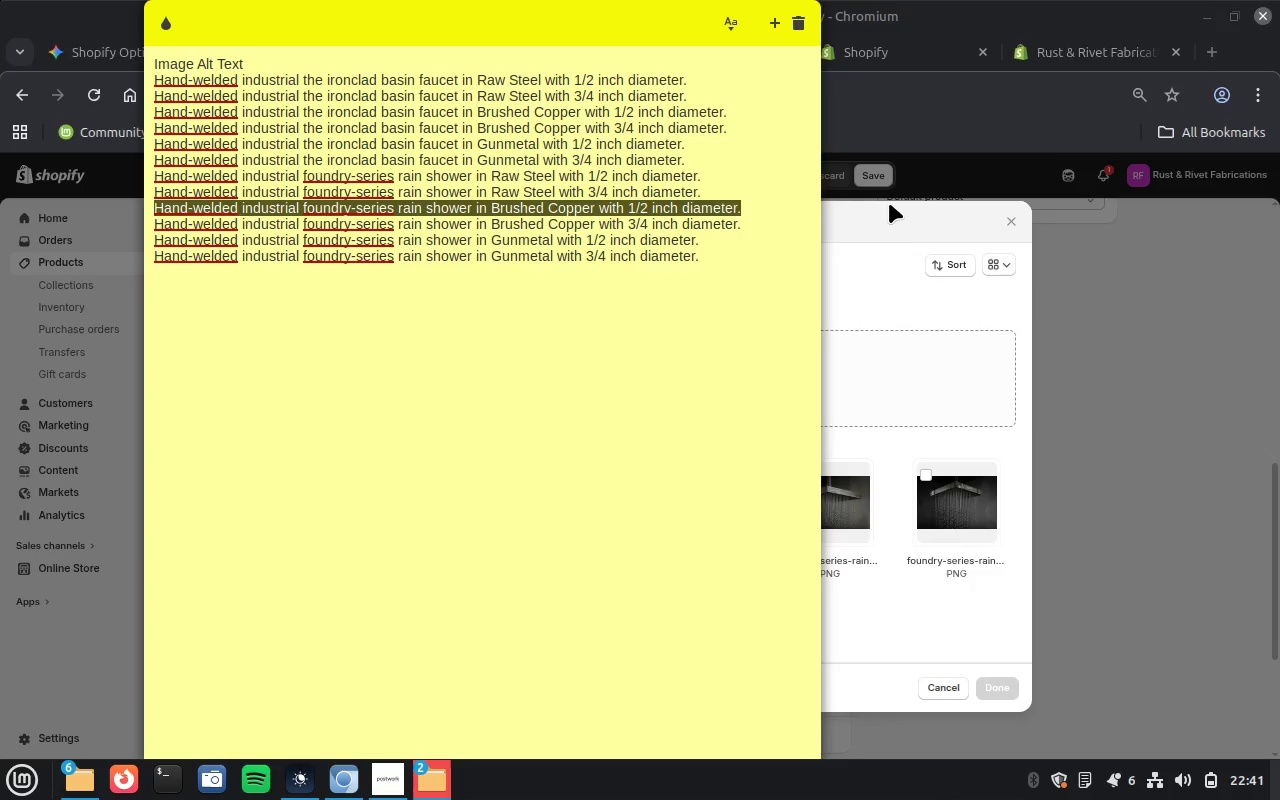 
left_click([889, 203])
 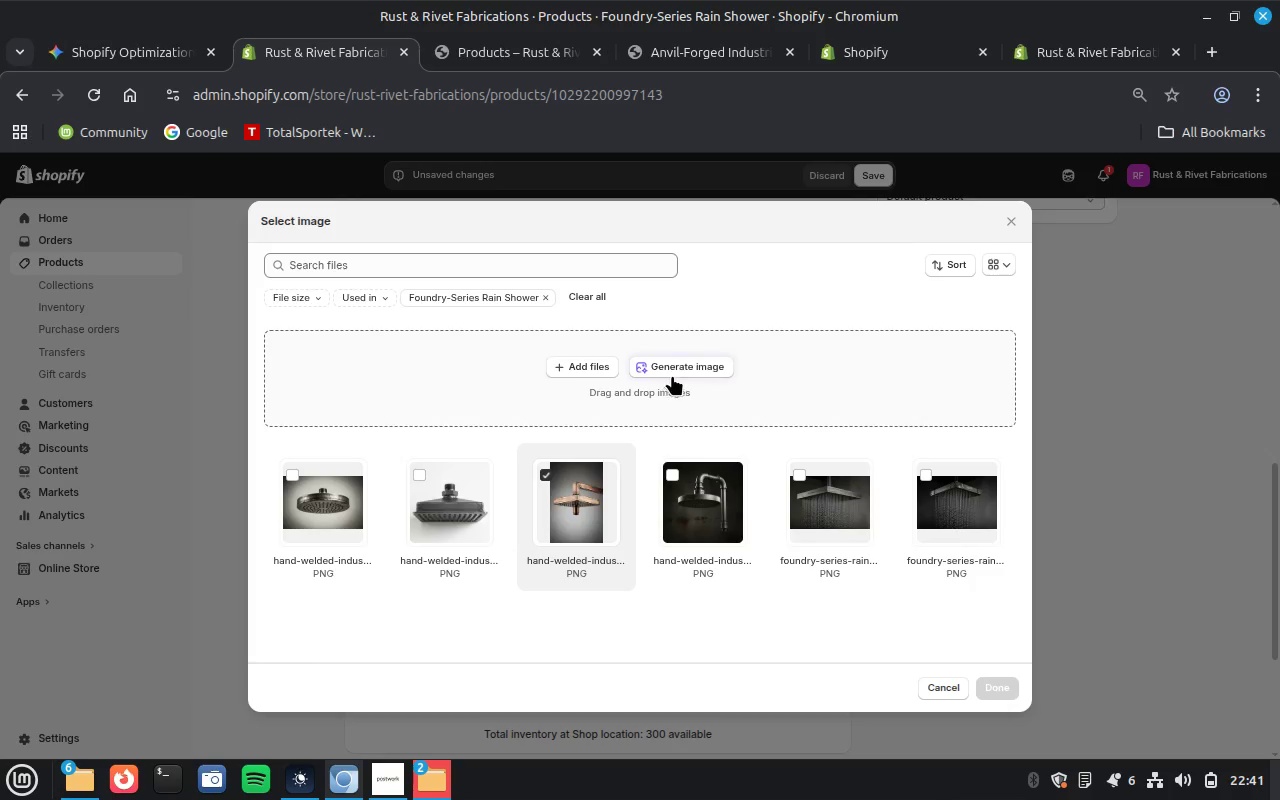 
left_click([680, 366])
 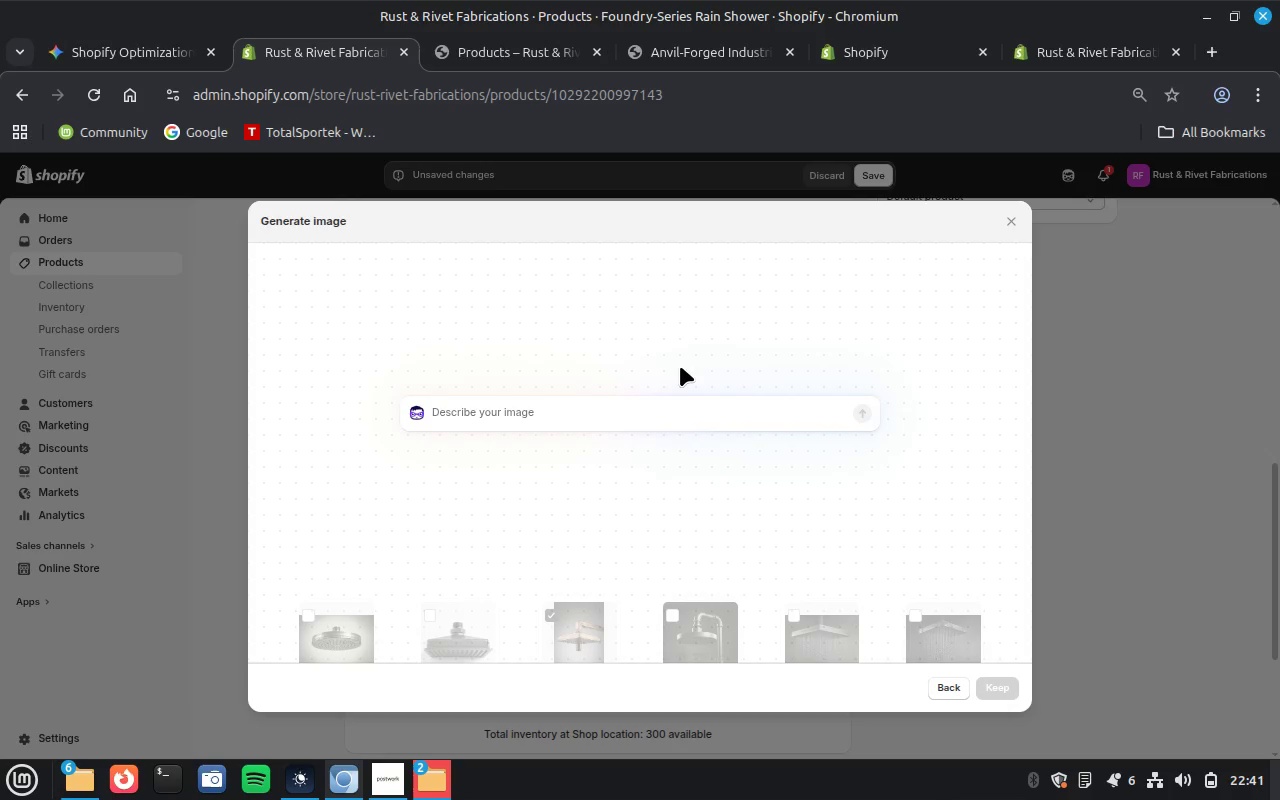 
key(Control+V)
 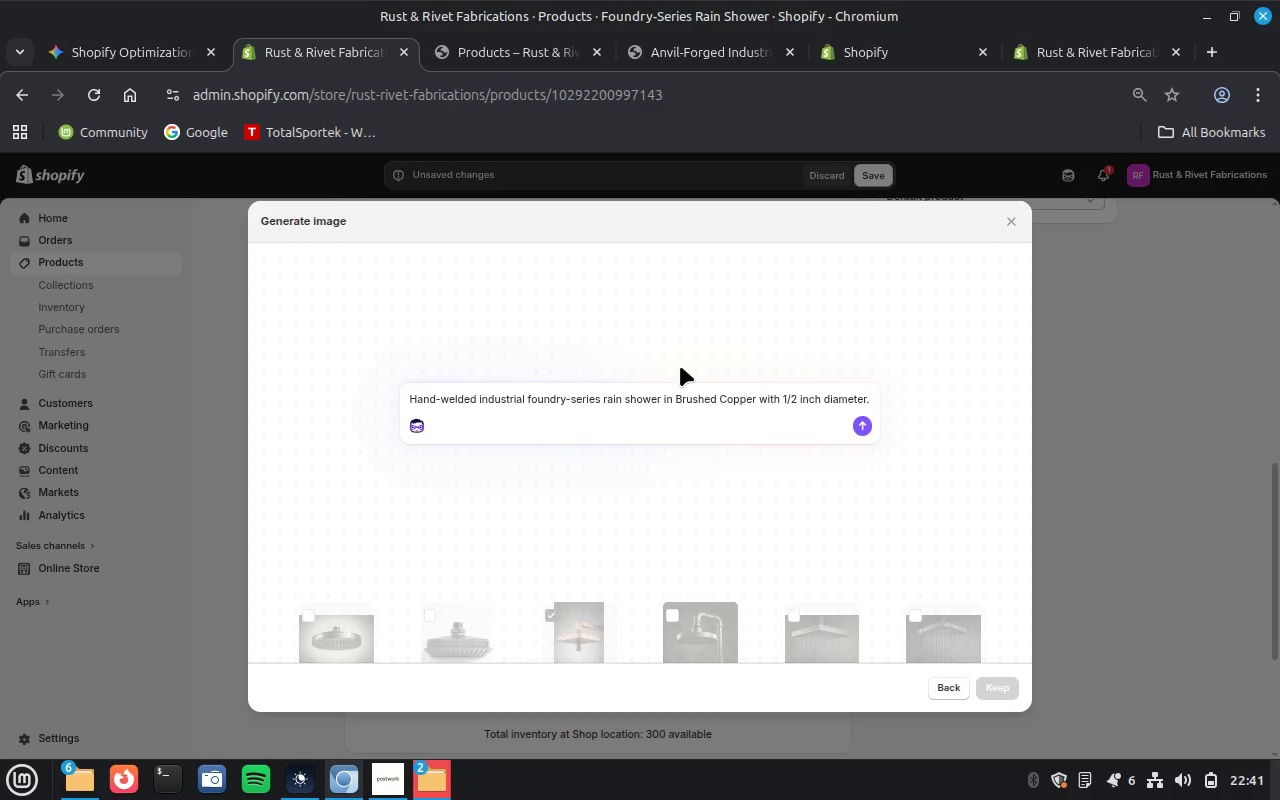 
key(Enter)
 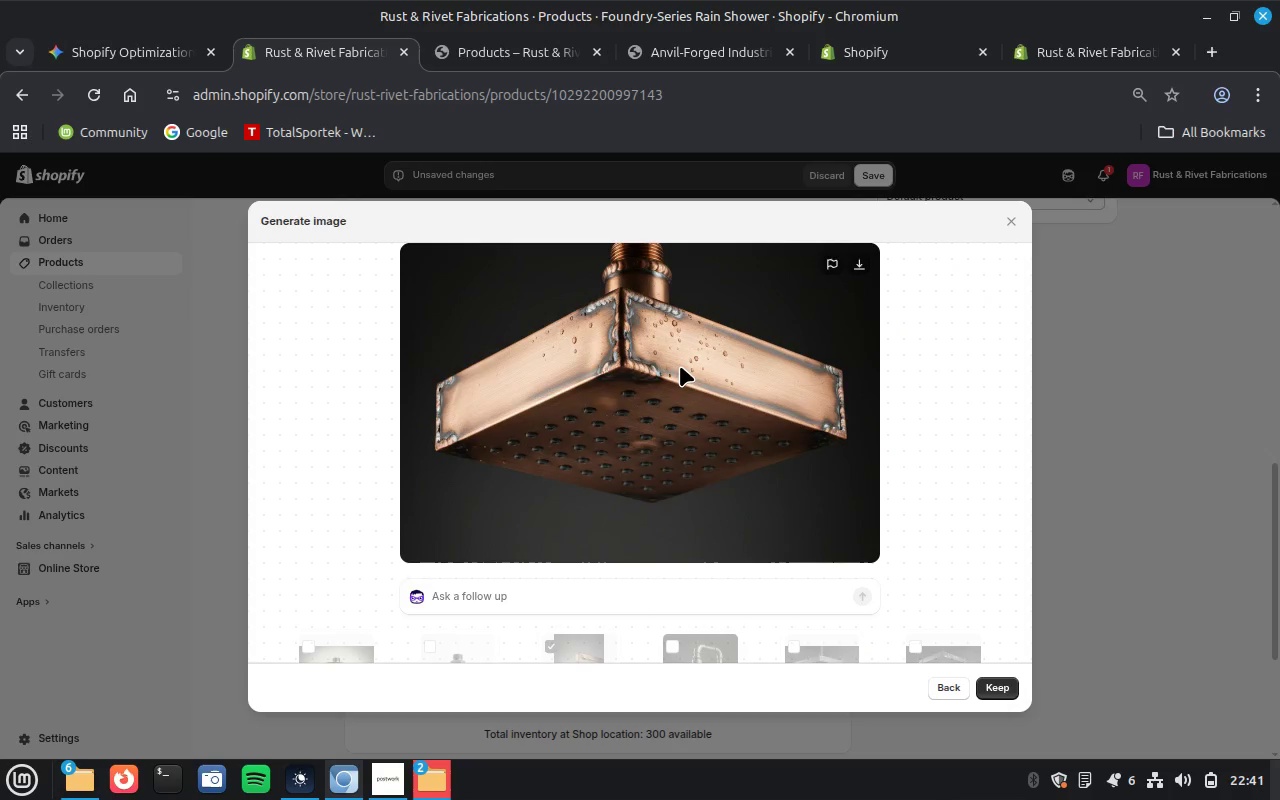 
wait(39.31)
 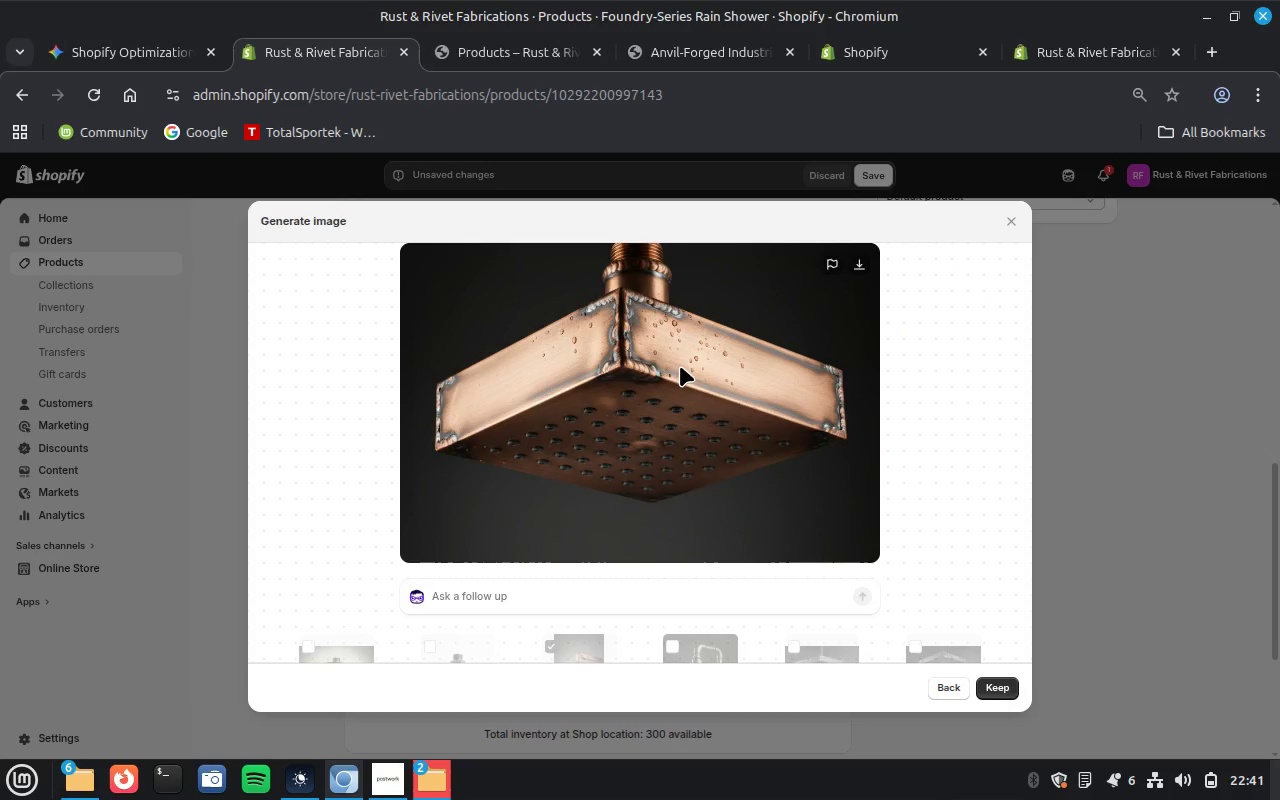 
left_click([992, 680])
 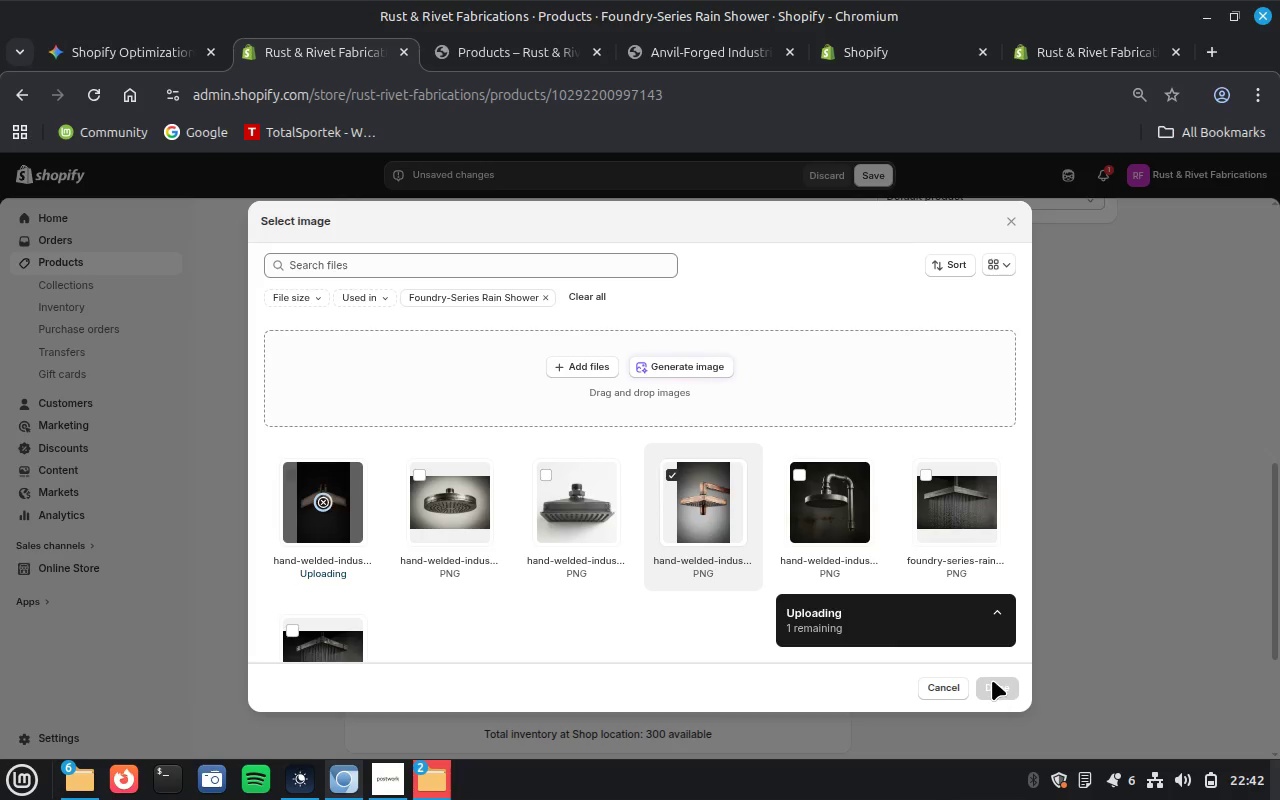 
wait(10.52)
 